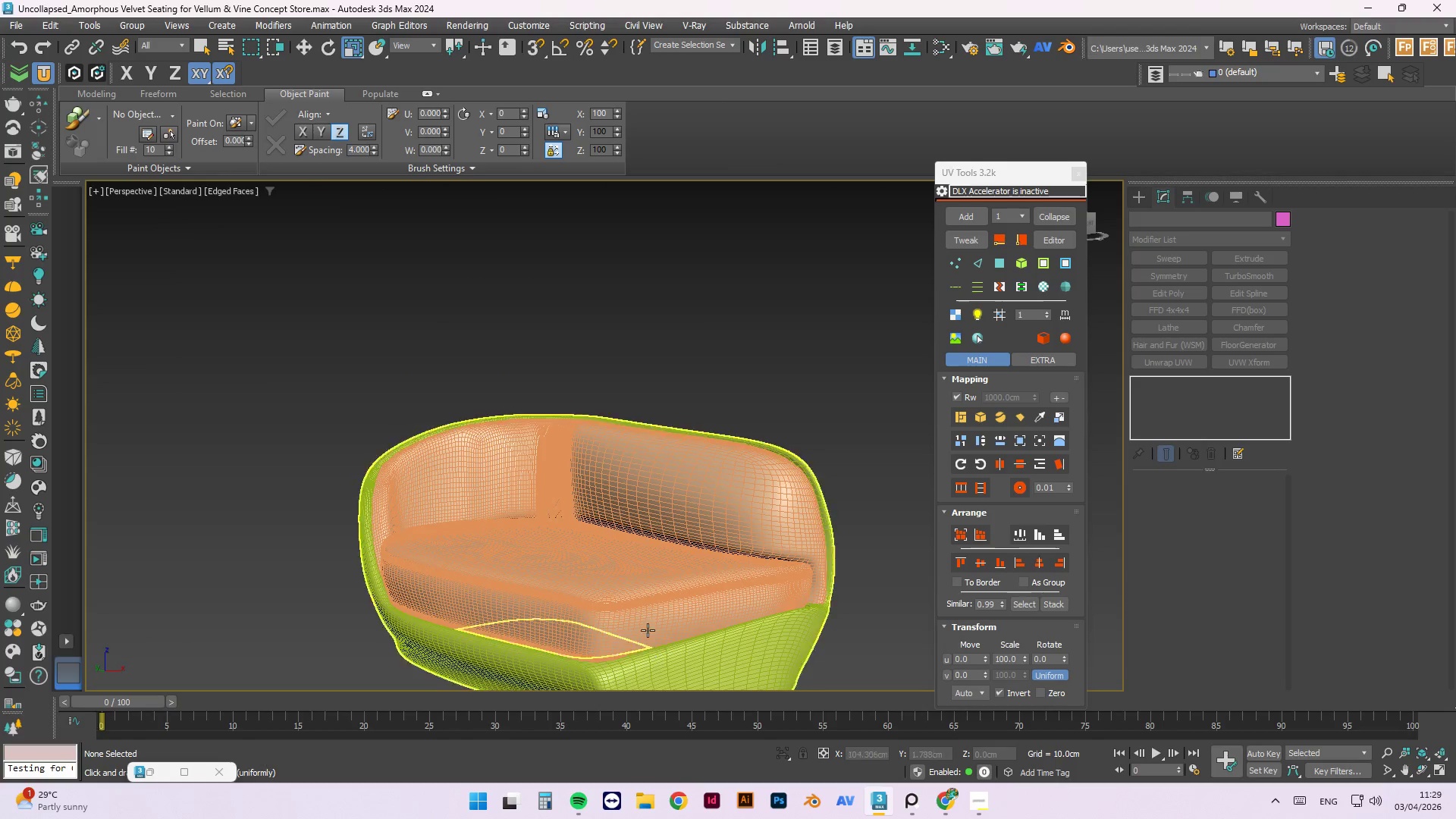 
scroll: coordinate [579, 667], scroll_direction: up, amount: 8.0
 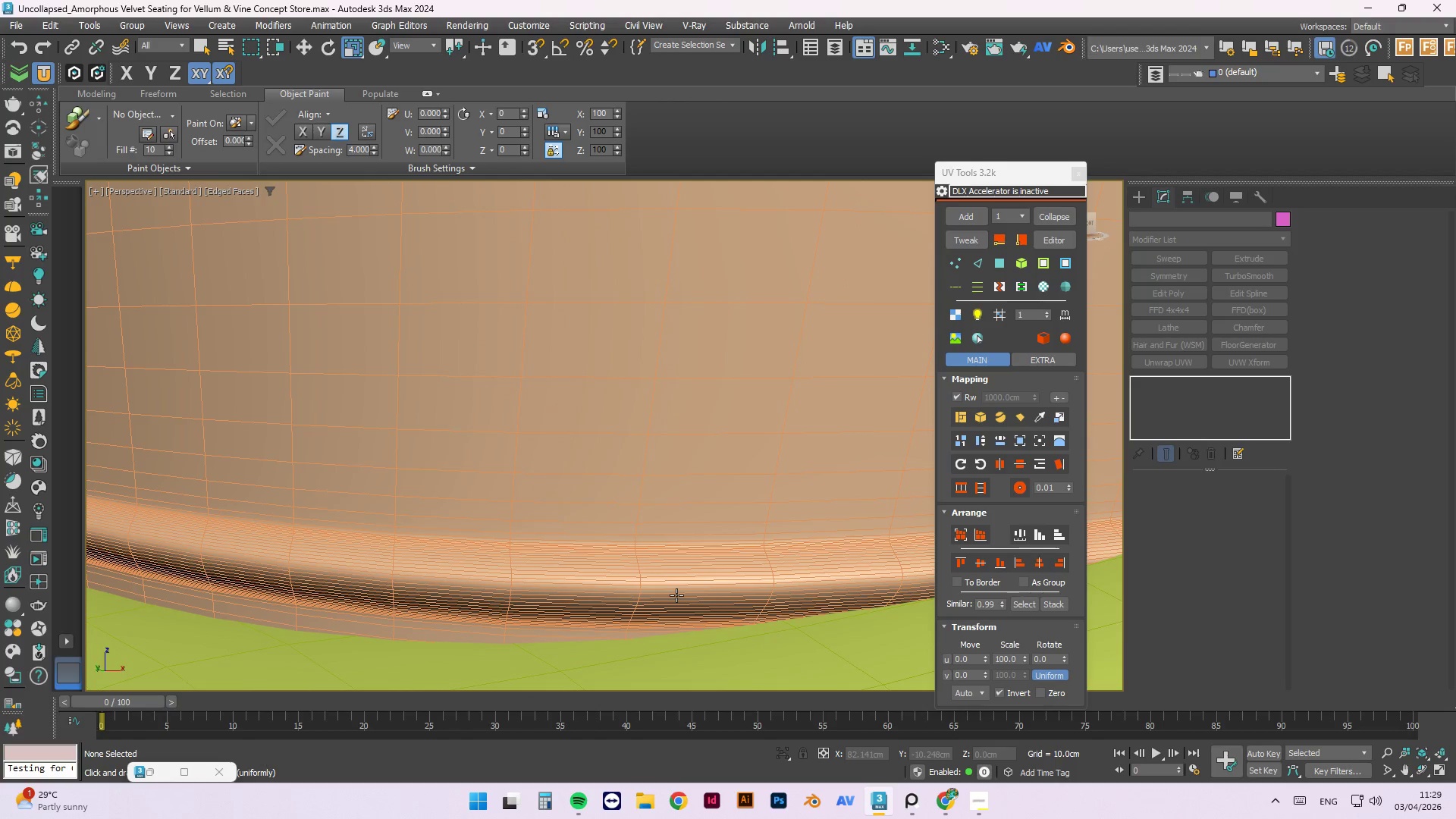 
left_click([864, 665])
 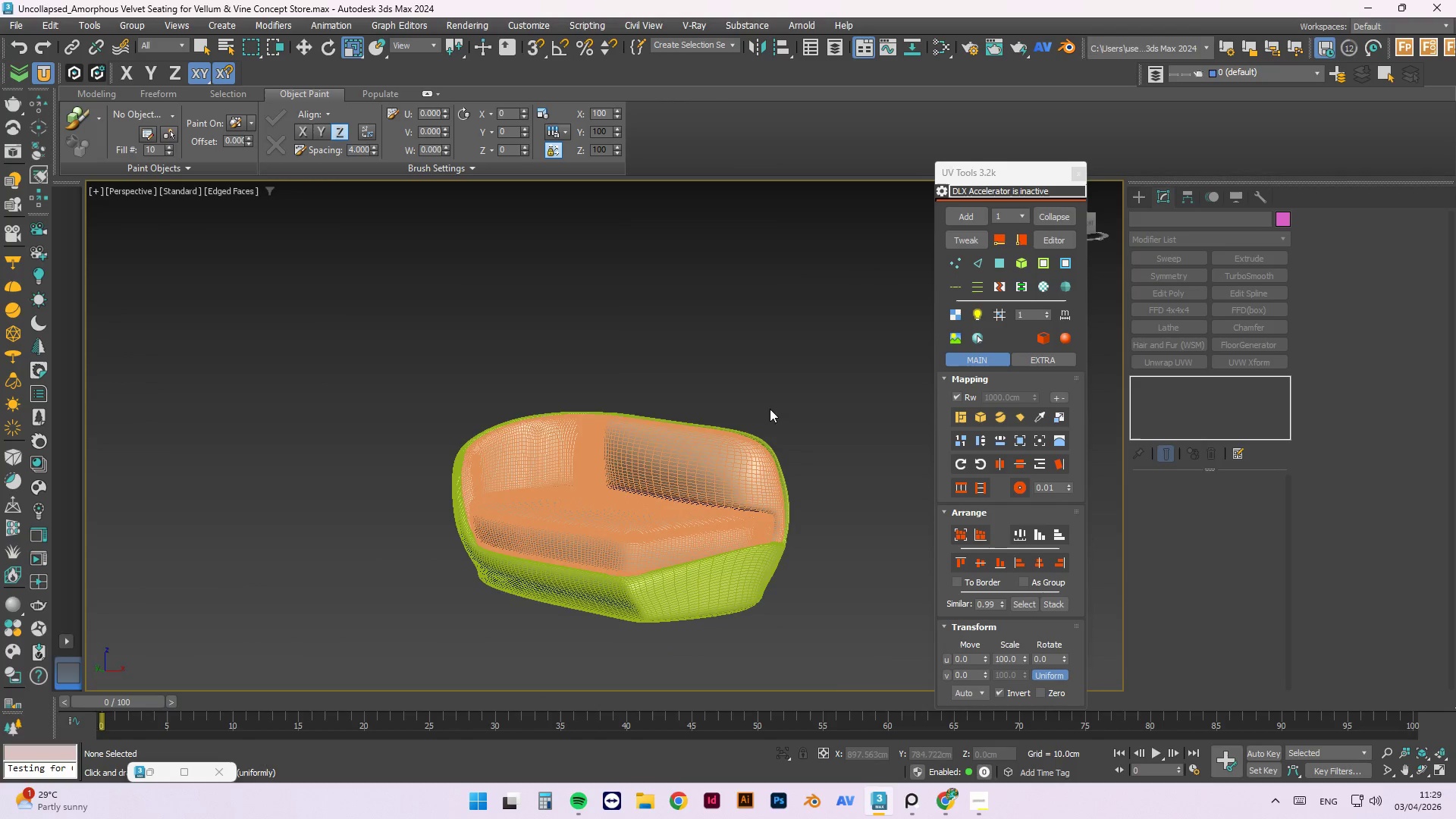 
scroll: coordinate [617, 577], scroll_direction: down, amount: 9.0
 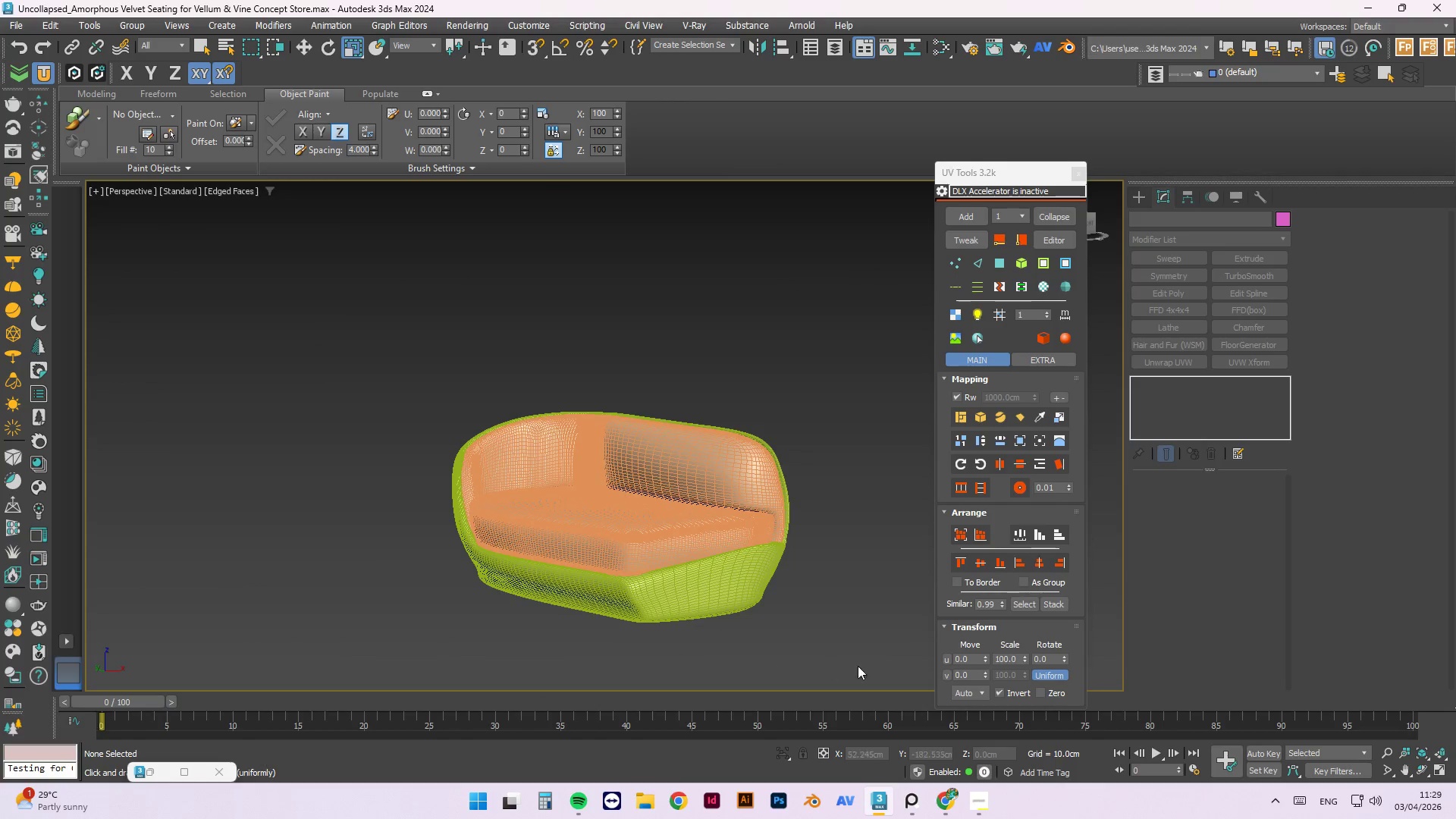 
scroll: coordinate [708, 432], scroll_direction: up, amount: 3.0
 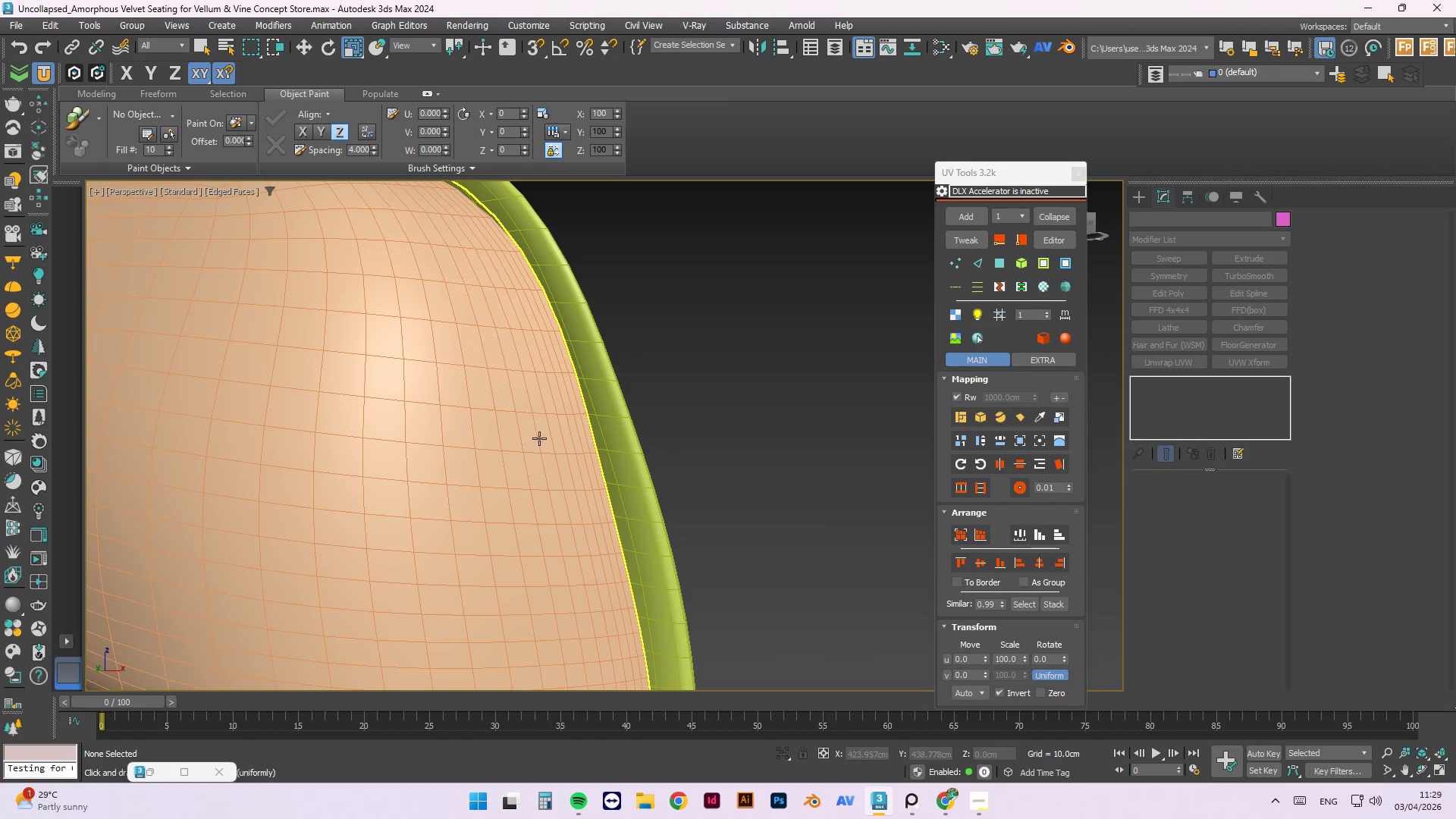 
scroll: coordinate [776, 358], scroll_direction: down, amount: 2.0
 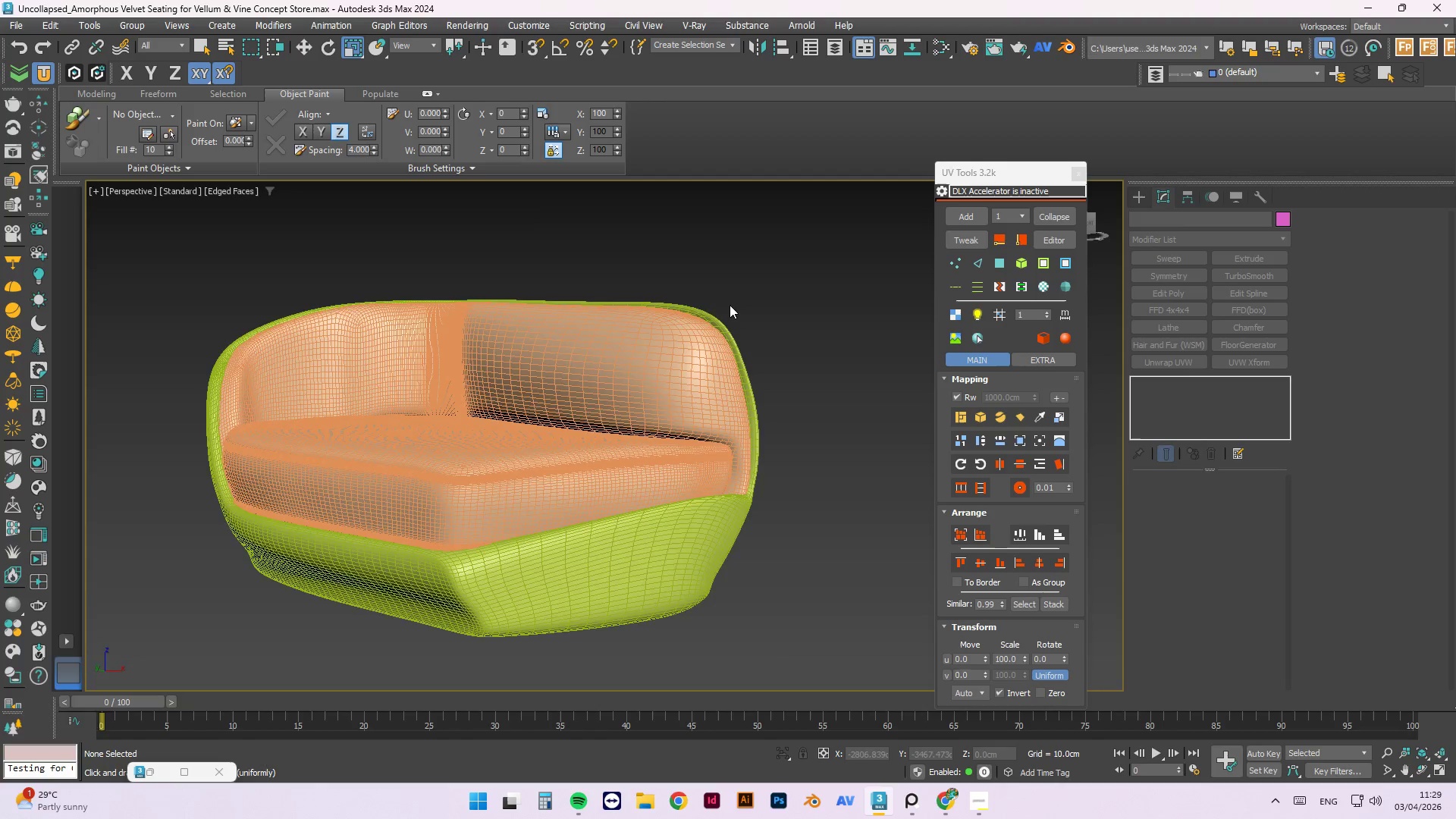 
scroll: coordinate [679, 402], scroll_direction: up, amount: 4.0
 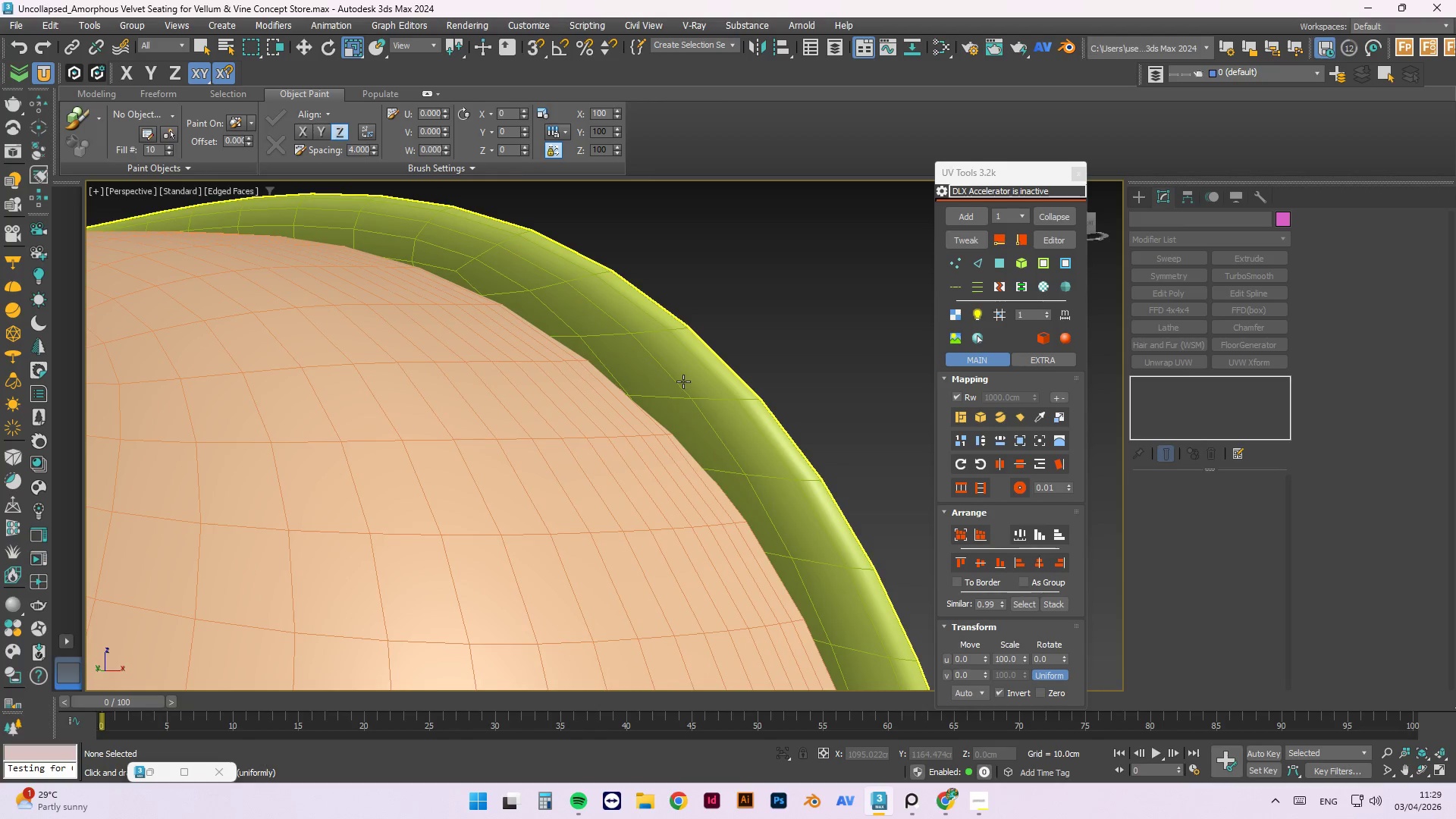 
left_click([683, 381])
 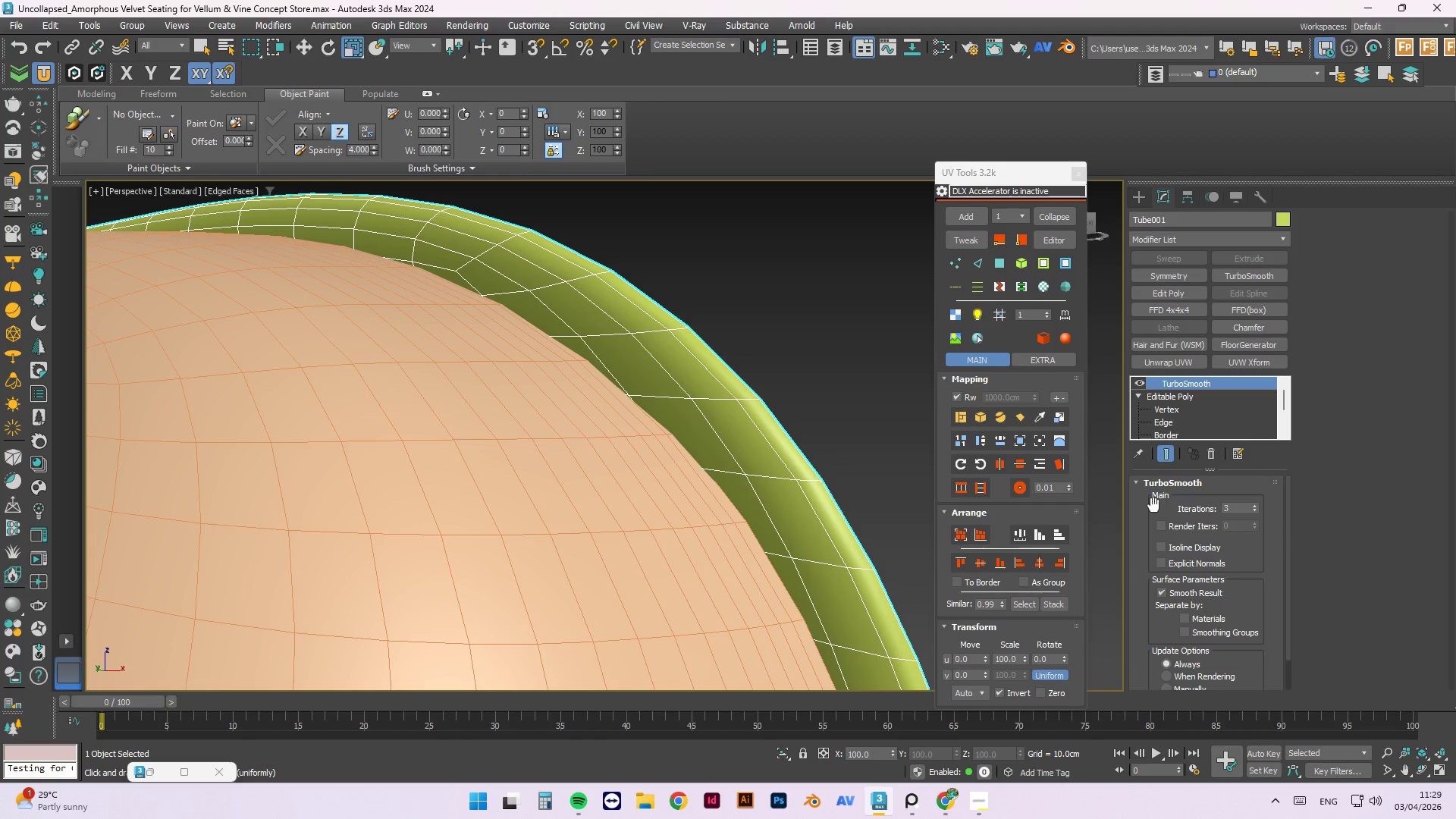 
scroll: coordinate [585, 416], scroll_direction: down, amount: 1.0
 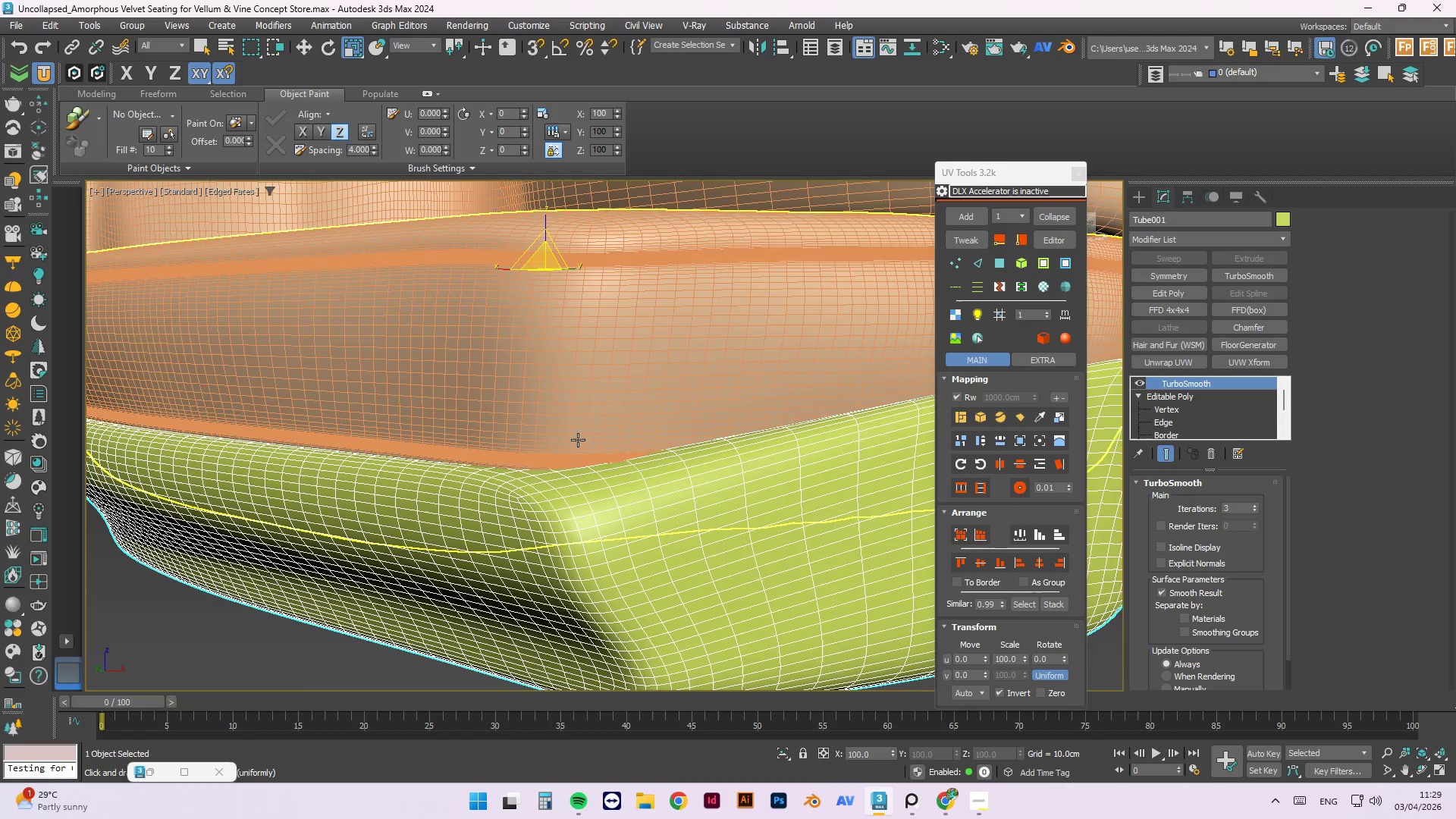 
scroll: coordinate [585, 424], scroll_direction: up, amount: 1.0
 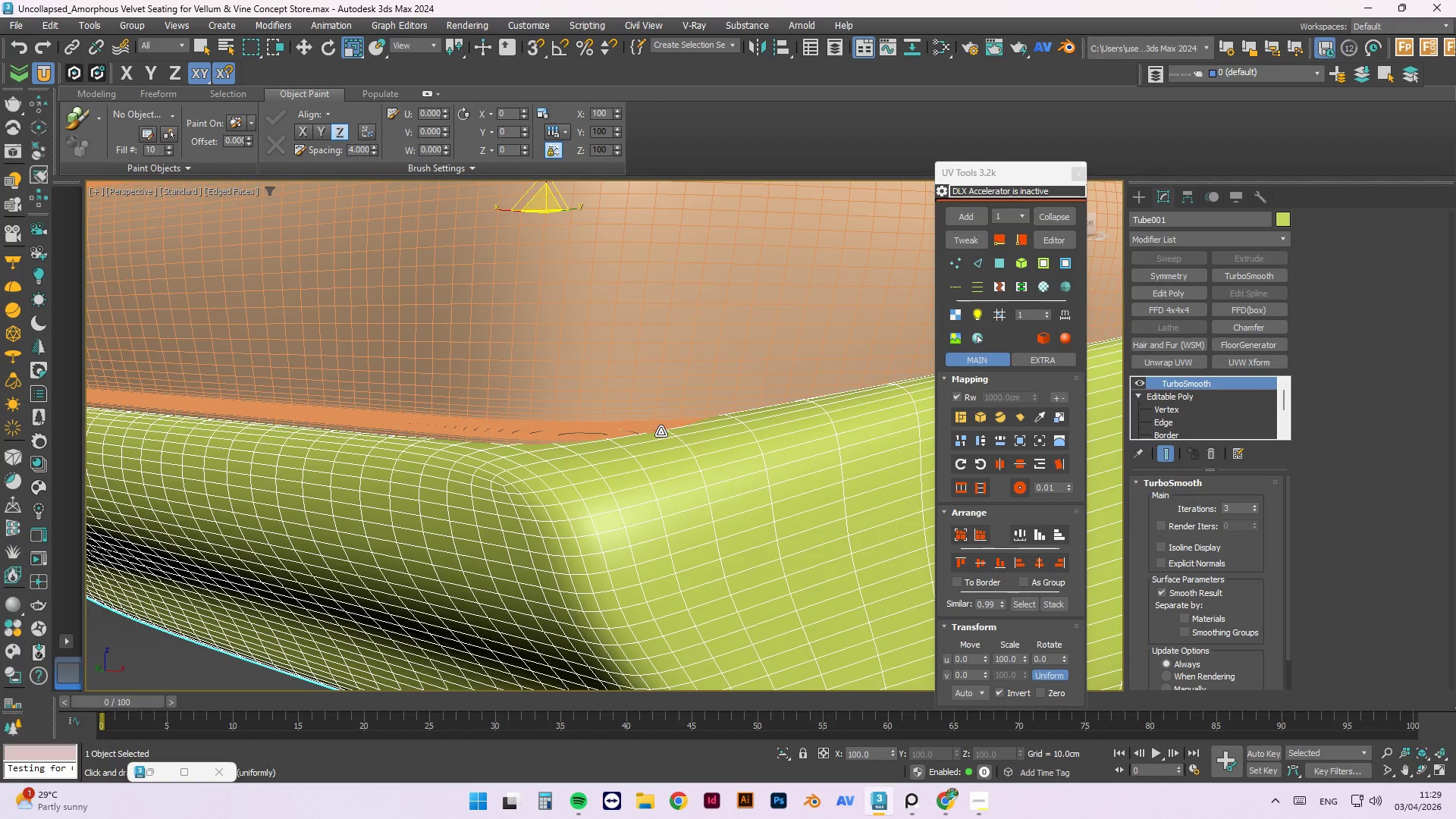 
key(W)
 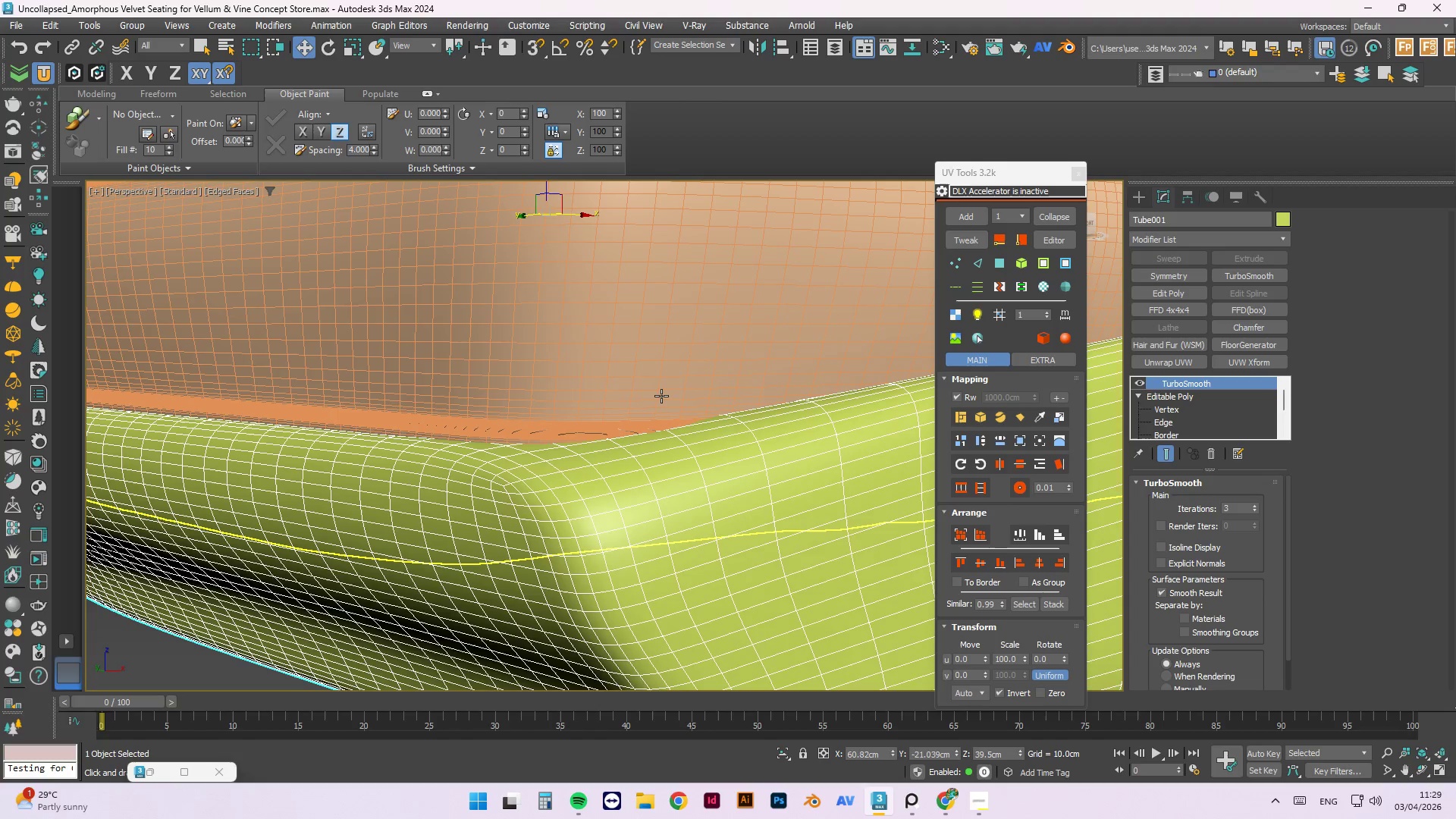 
key(Escape)
 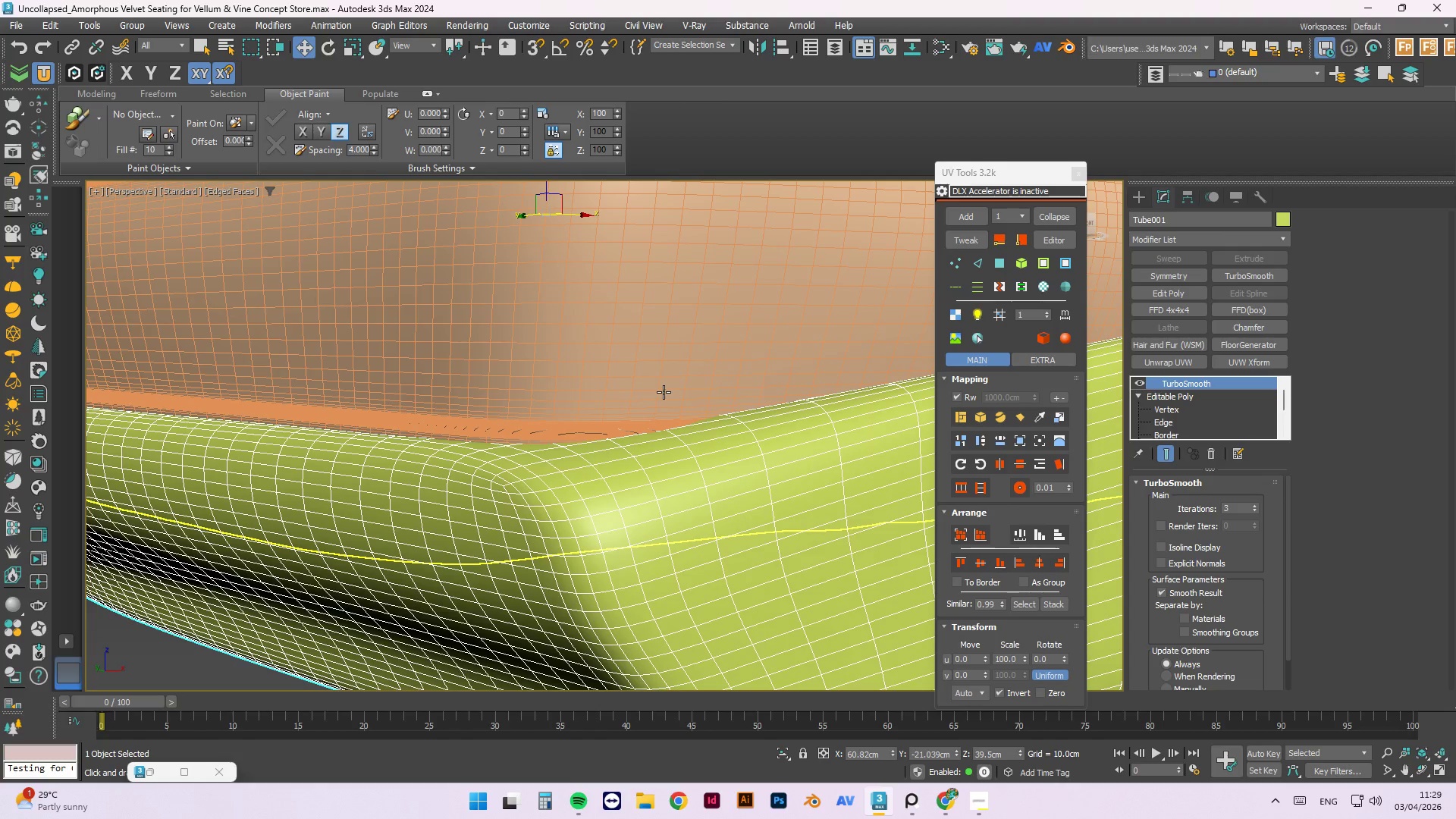 
key(Control+S)
 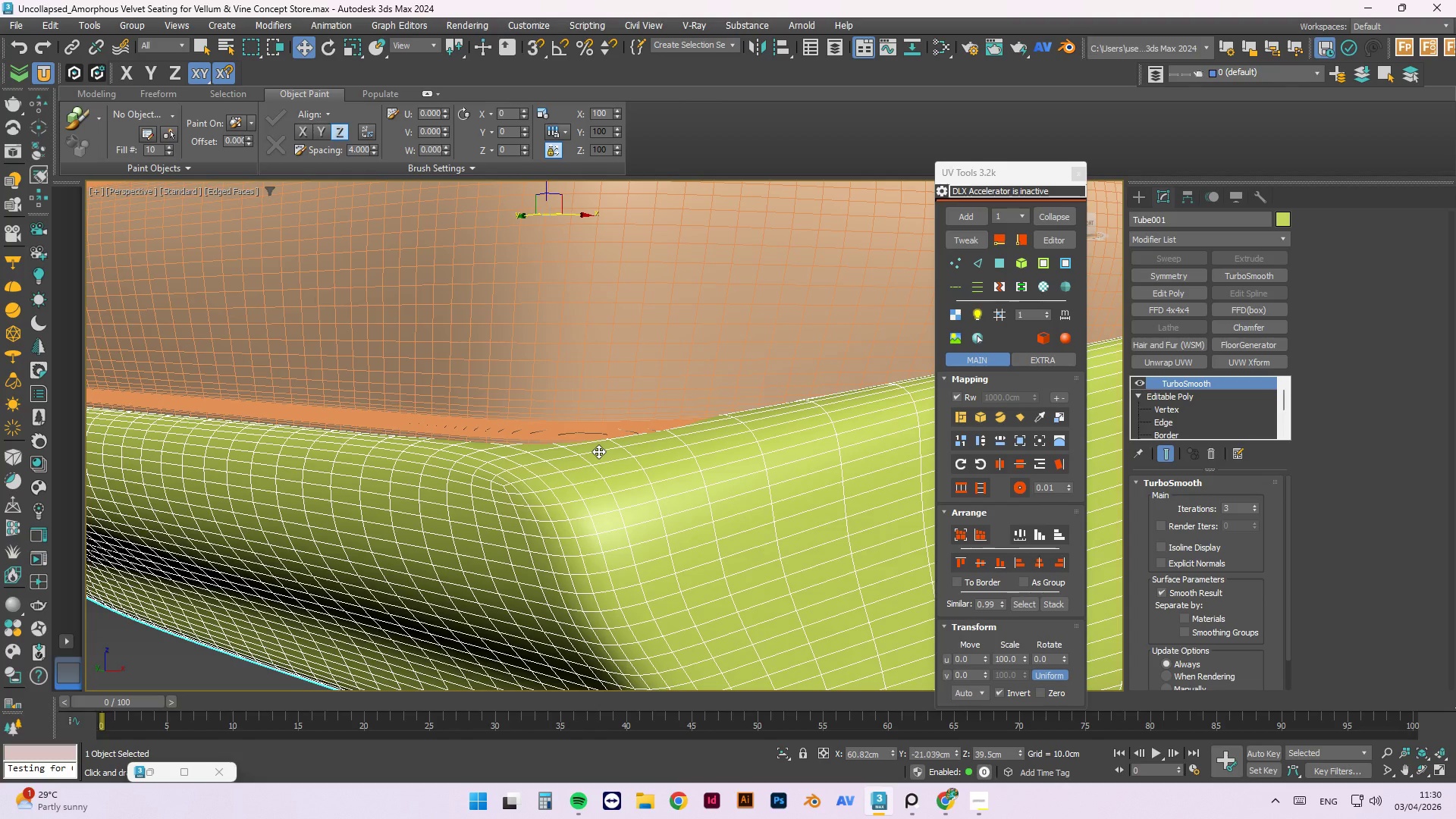 
wait(49.47)
 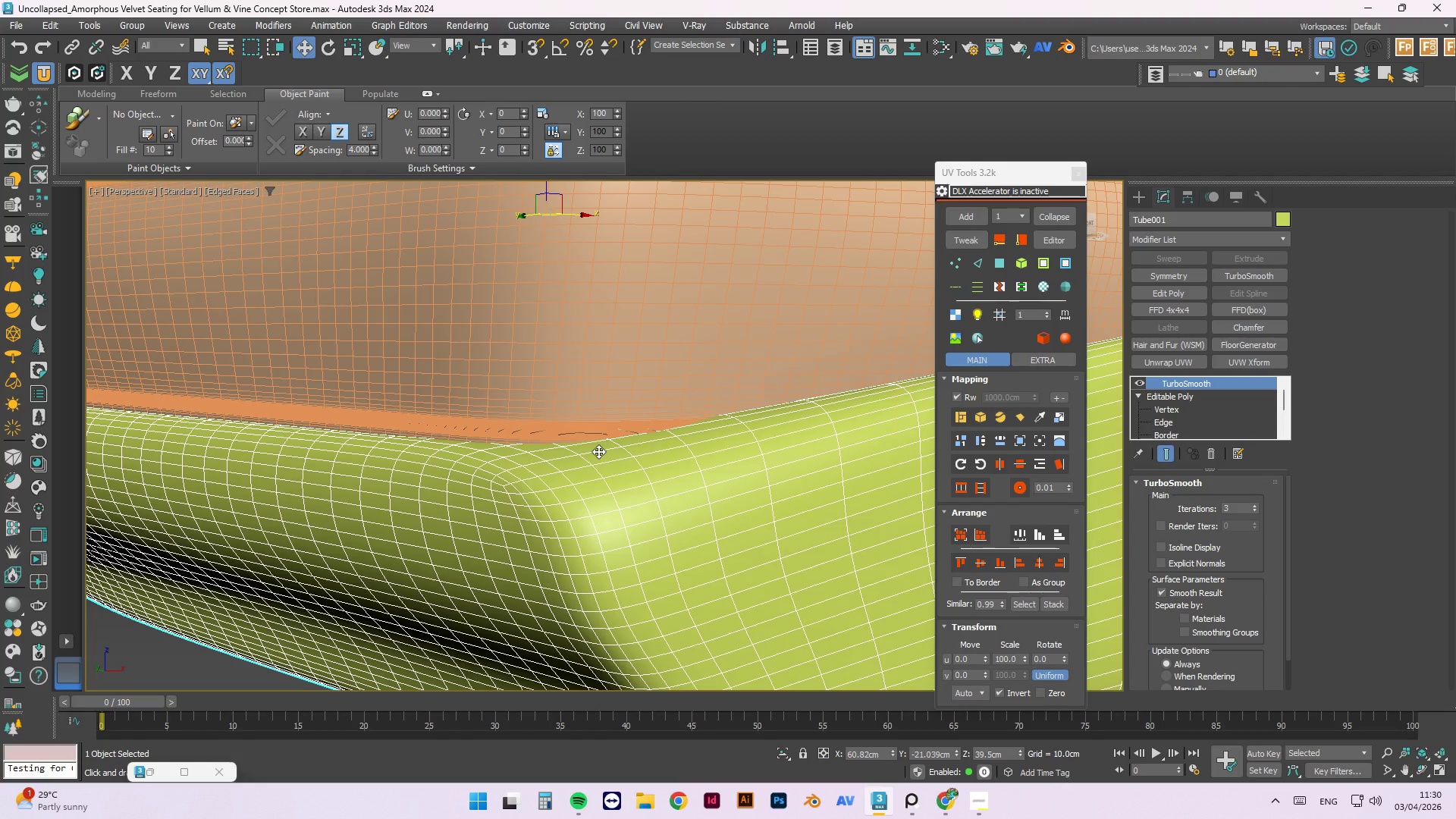 
scroll: coordinate [336, 449], scroll_direction: down, amount: 4.0
 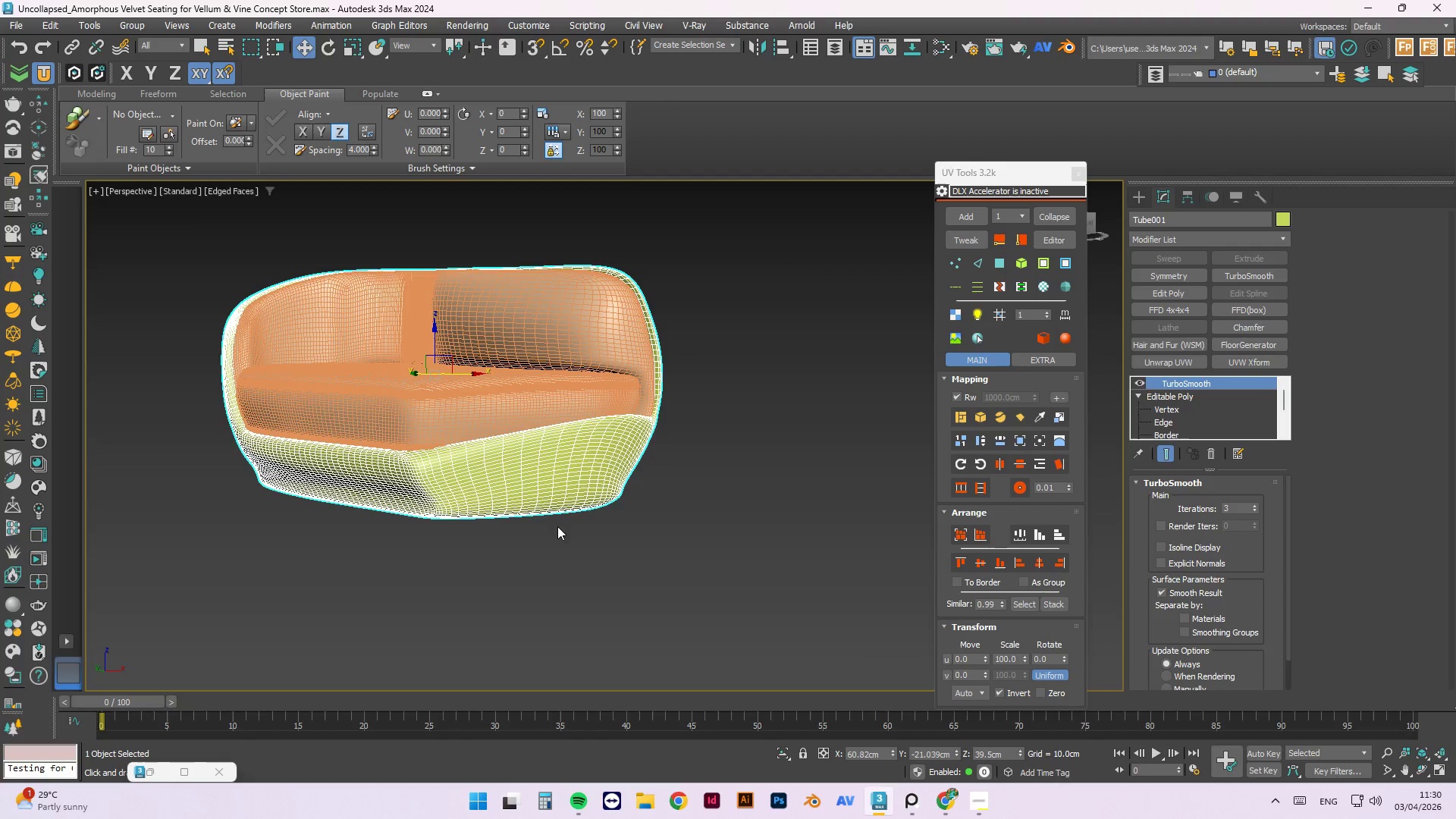 
left_click([723, 547])
 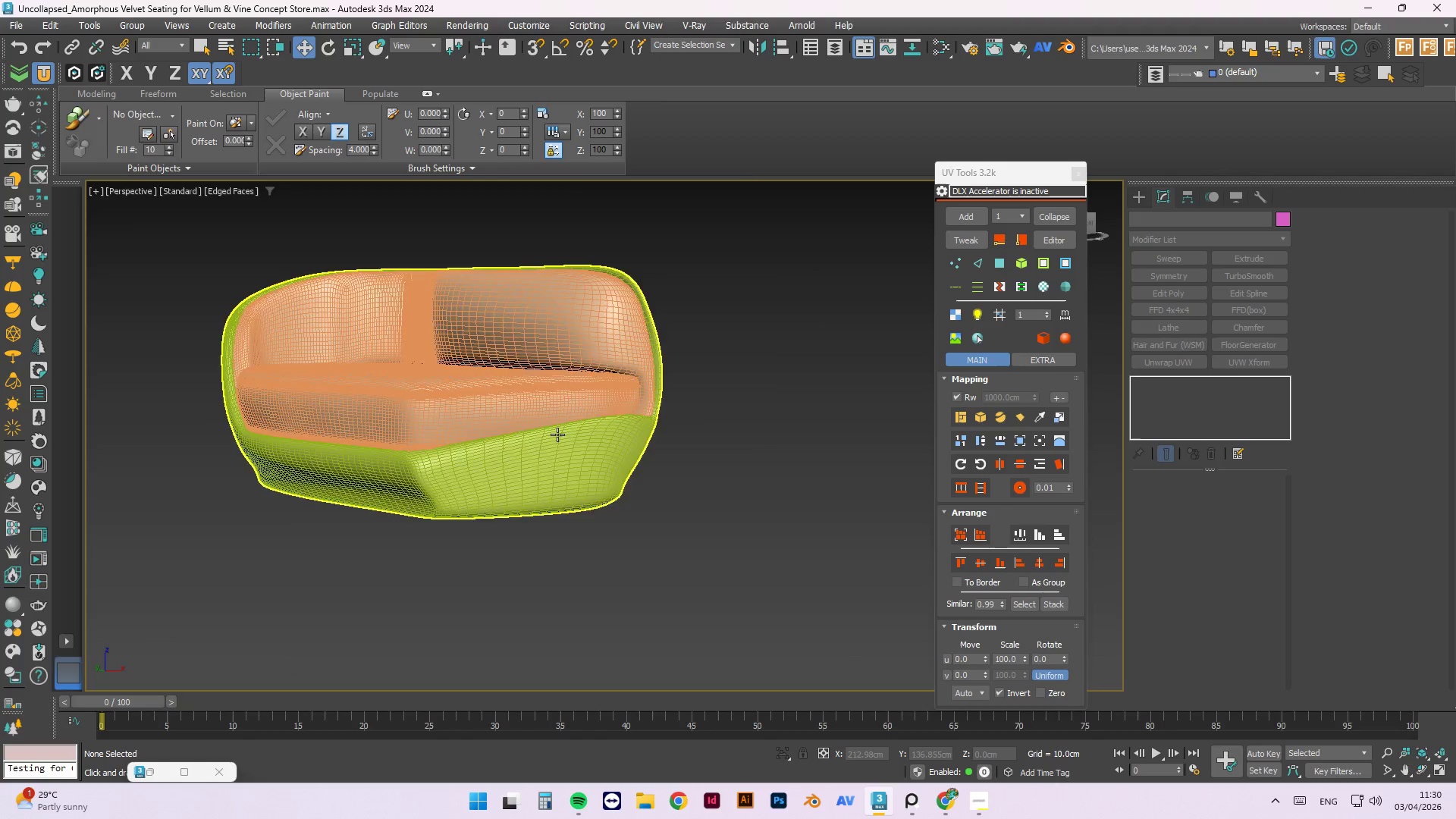 
left_click([557, 435])
 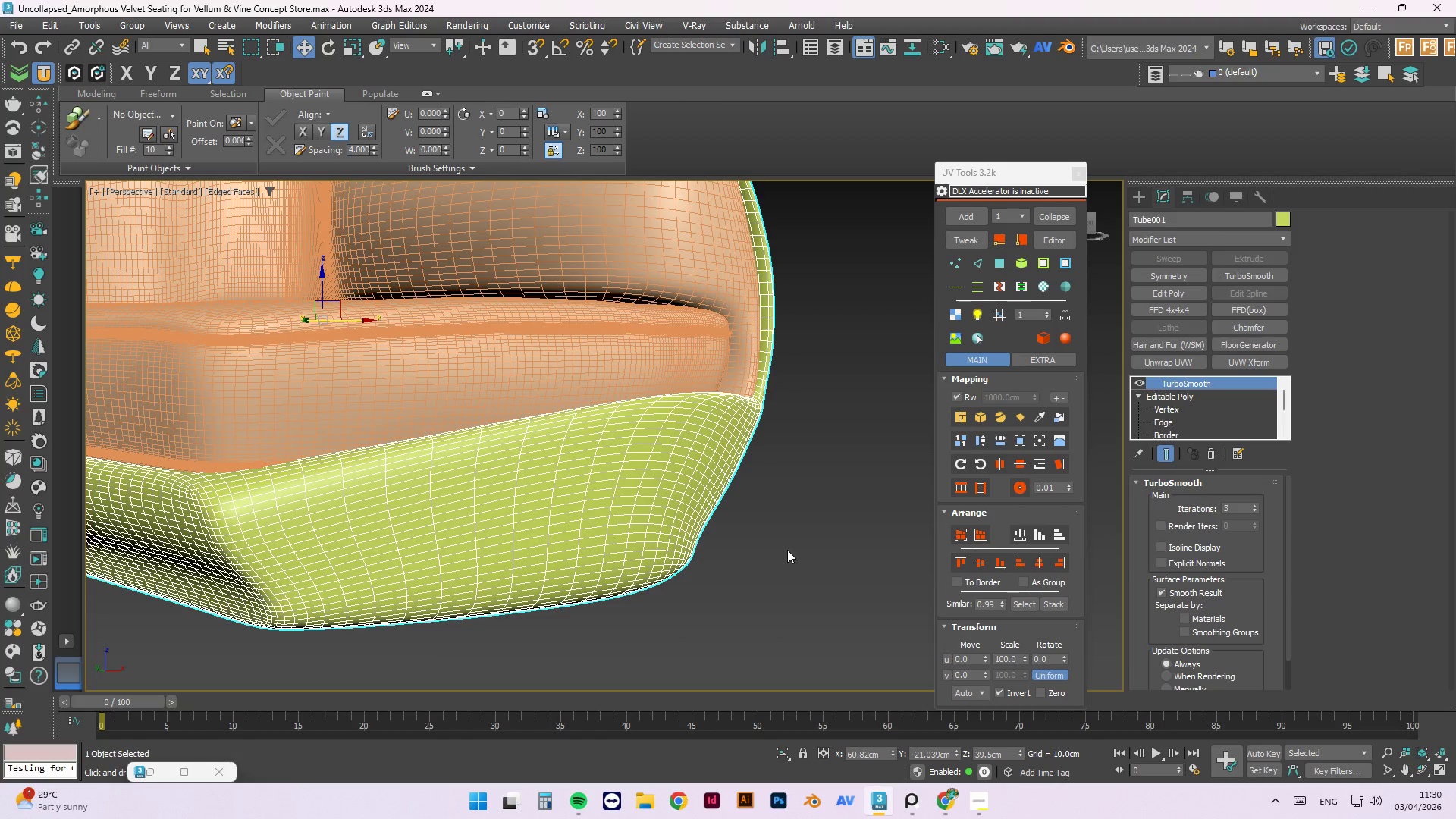 
scroll: coordinate [557, 435], scroll_direction: up, amount: 2.0
 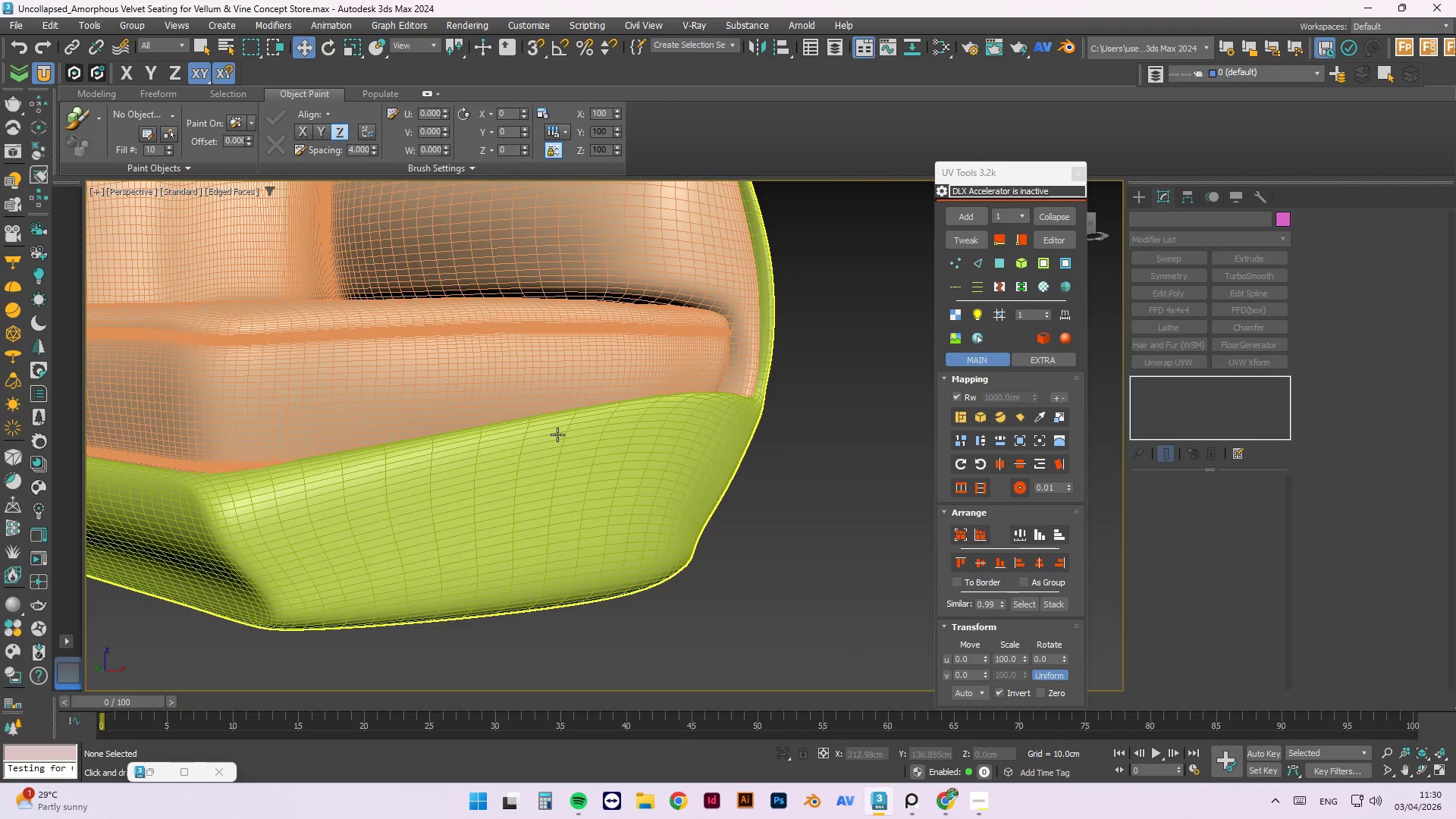 
hold_key(key=AltLeft, duration=1.02)
 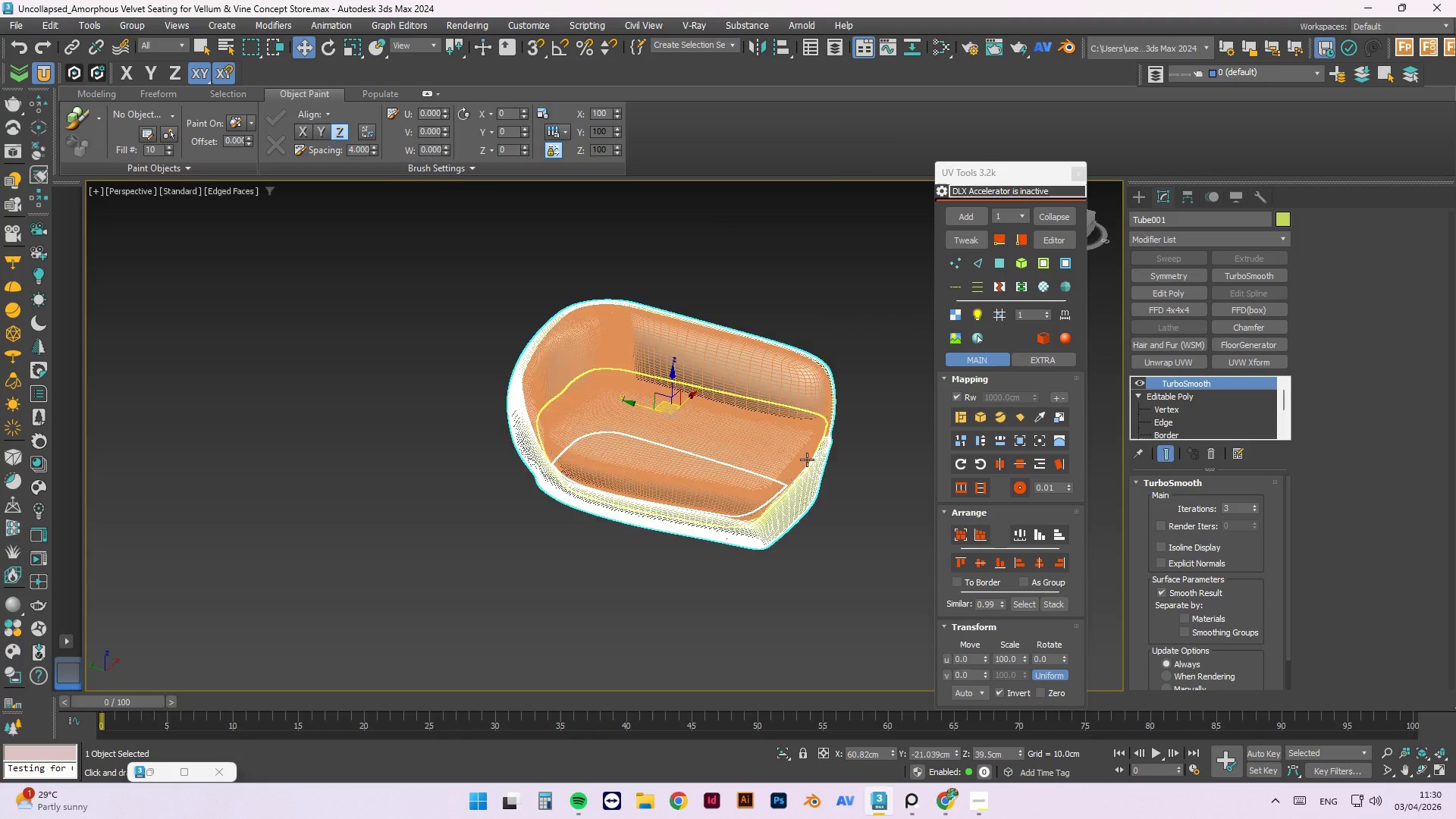 
scroll: coordinate [868, 469], scroll_direction: down, amount: 2.0
 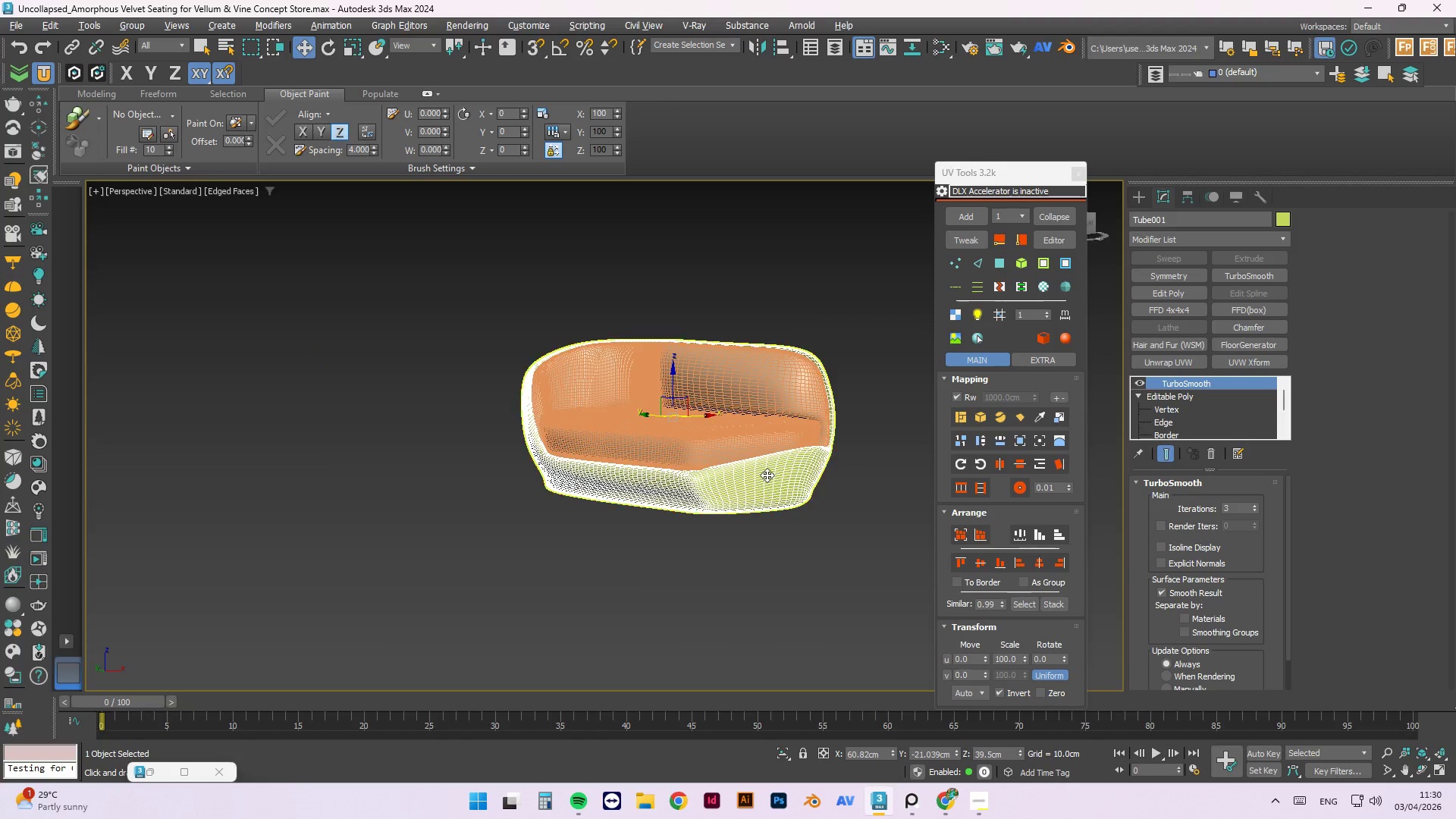 
scroll: coordinate [811, 518], scroll_direction: up, amount: 4.0
 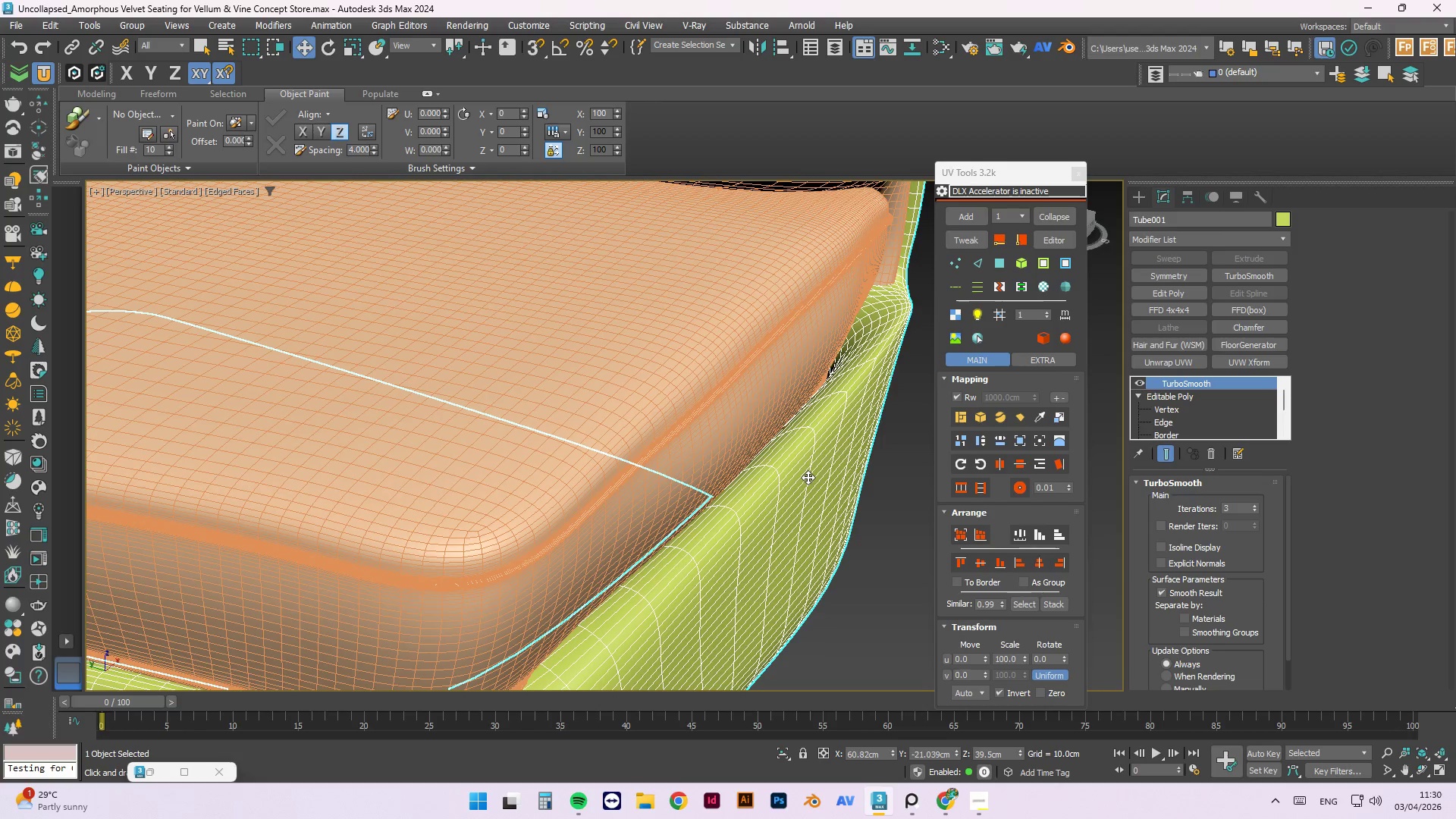 
scroll: coordinate [573, 386], scroll_direction: down, amount: 1.0
 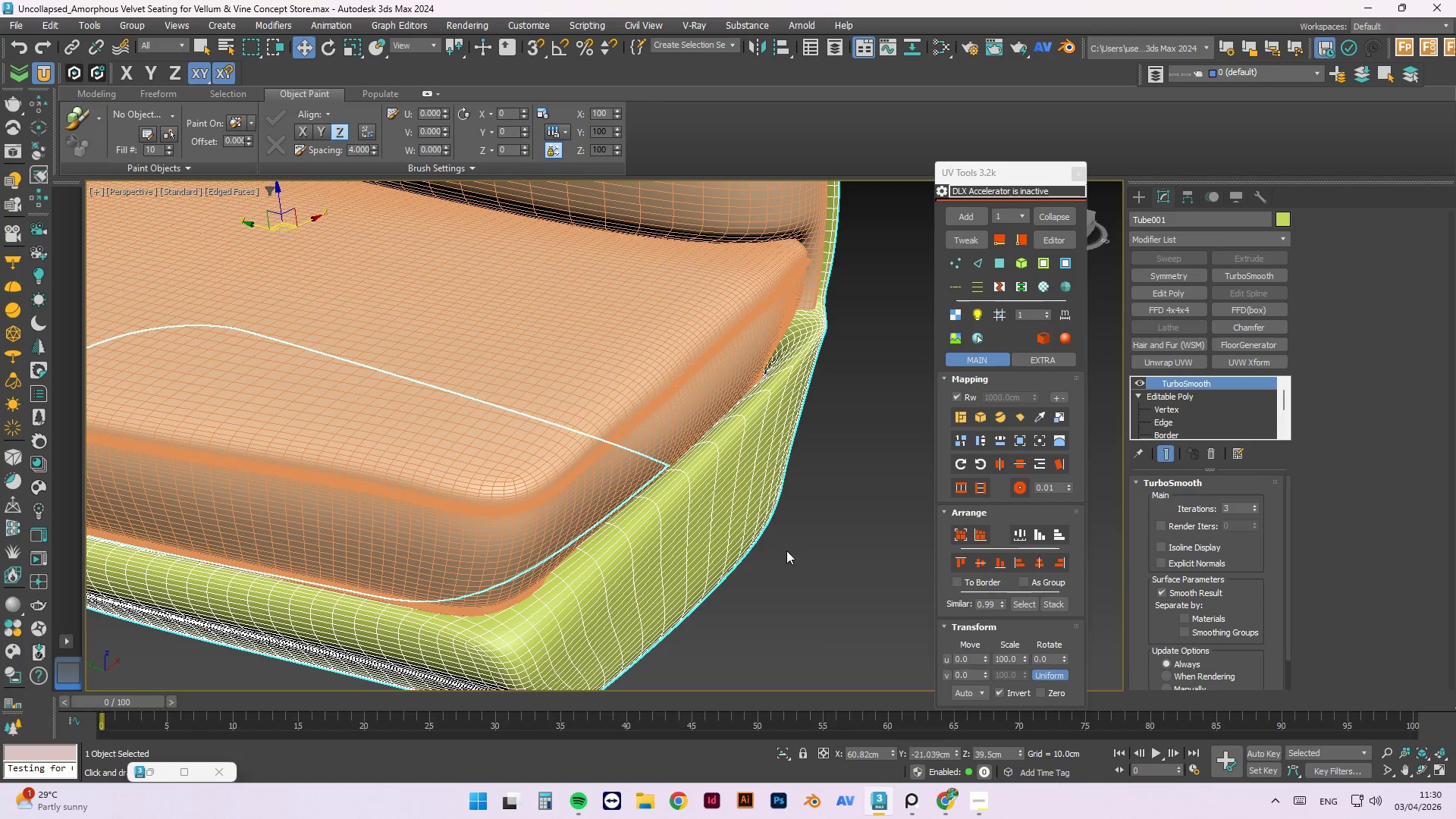 
left_click([797, 566])
 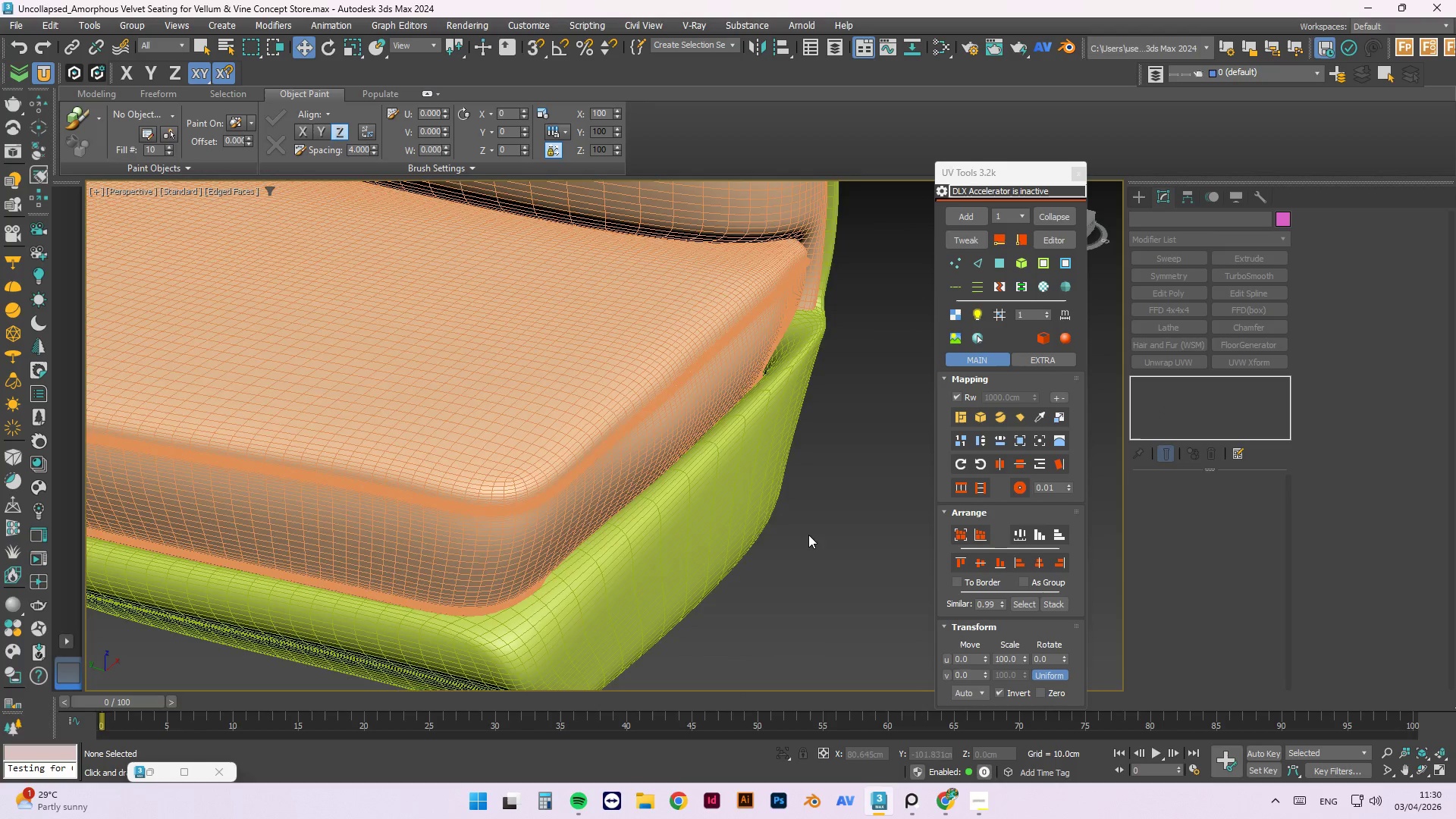 
scroll: coordinate [810, 530], scroll_direction: down, amount: 2.0
 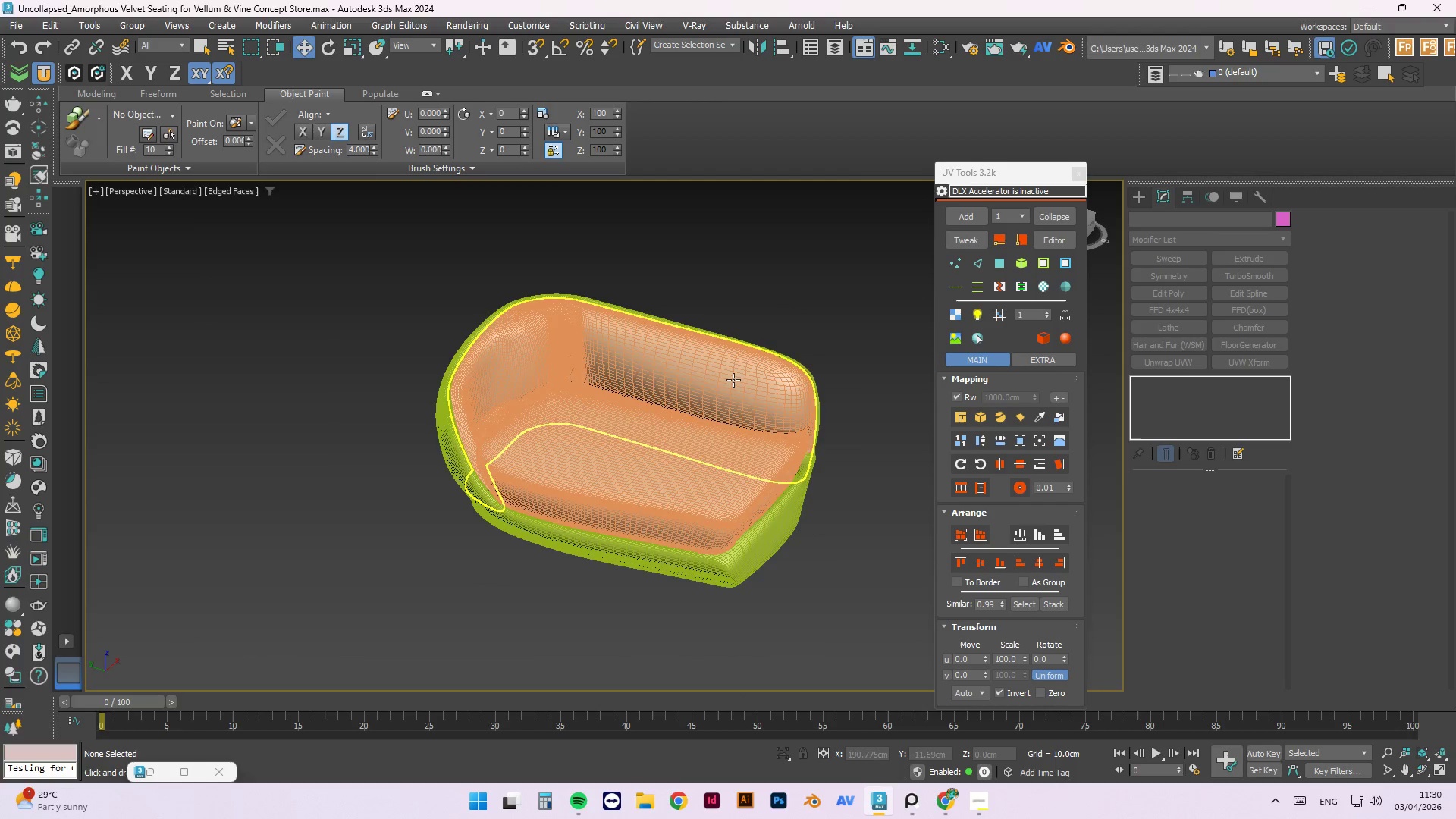 
left_click([734, 381])
 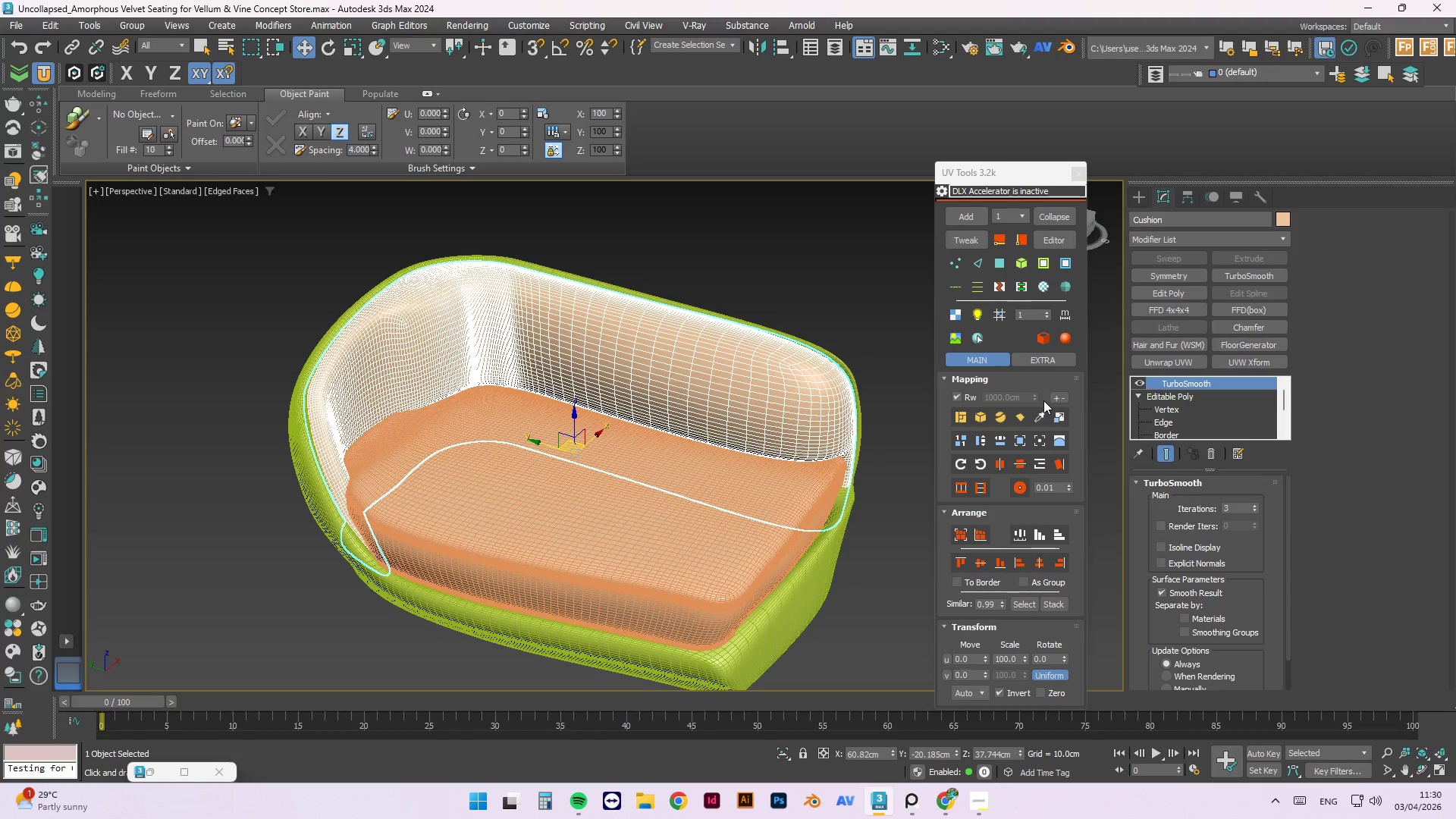 
scroll: coordinate [734, 381], scroll_direction: up, amount: 1.0
 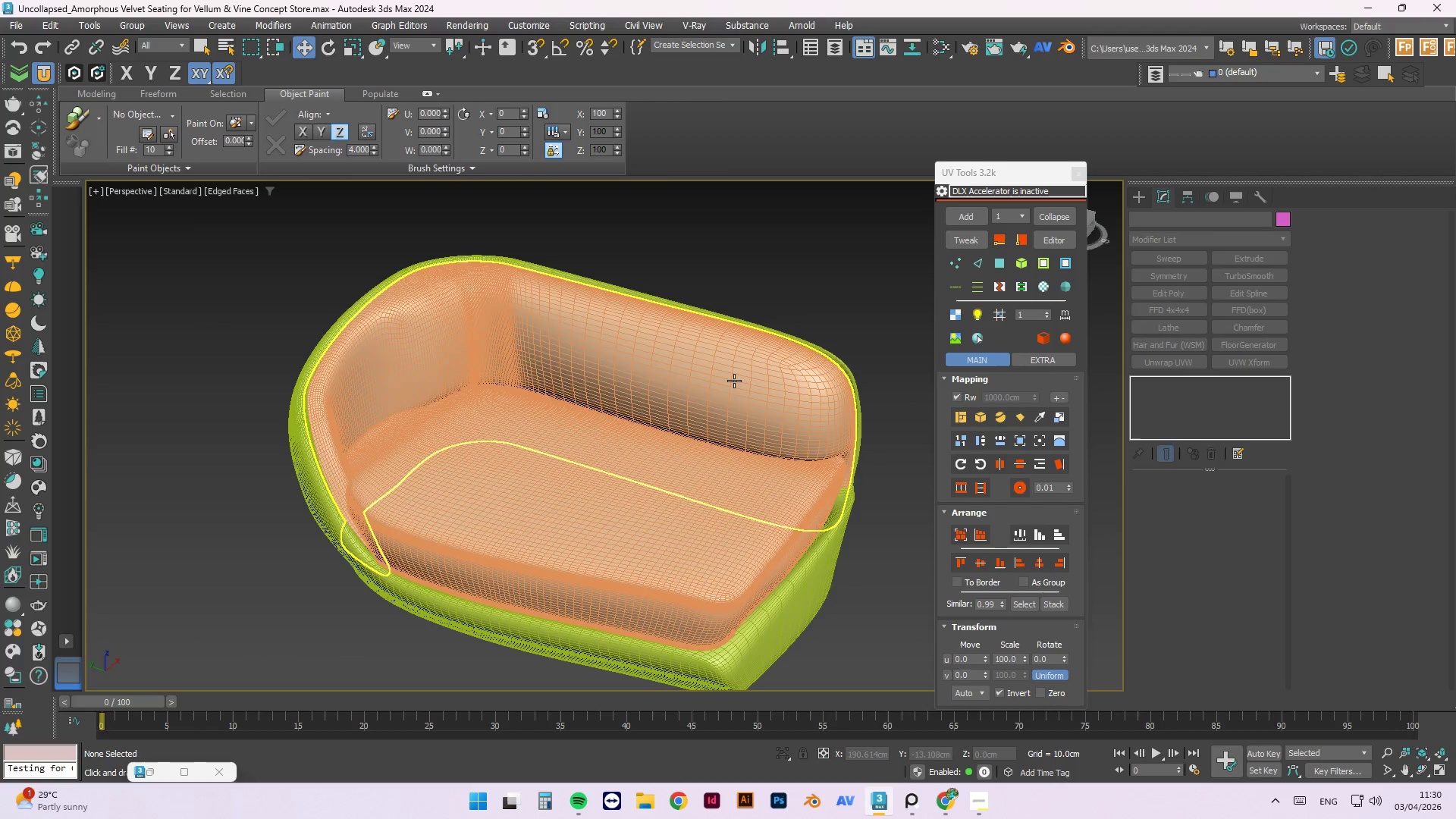 
left_click_drag(start_coordinate=[1288, 522], to_coordinate=[1303, 616])
 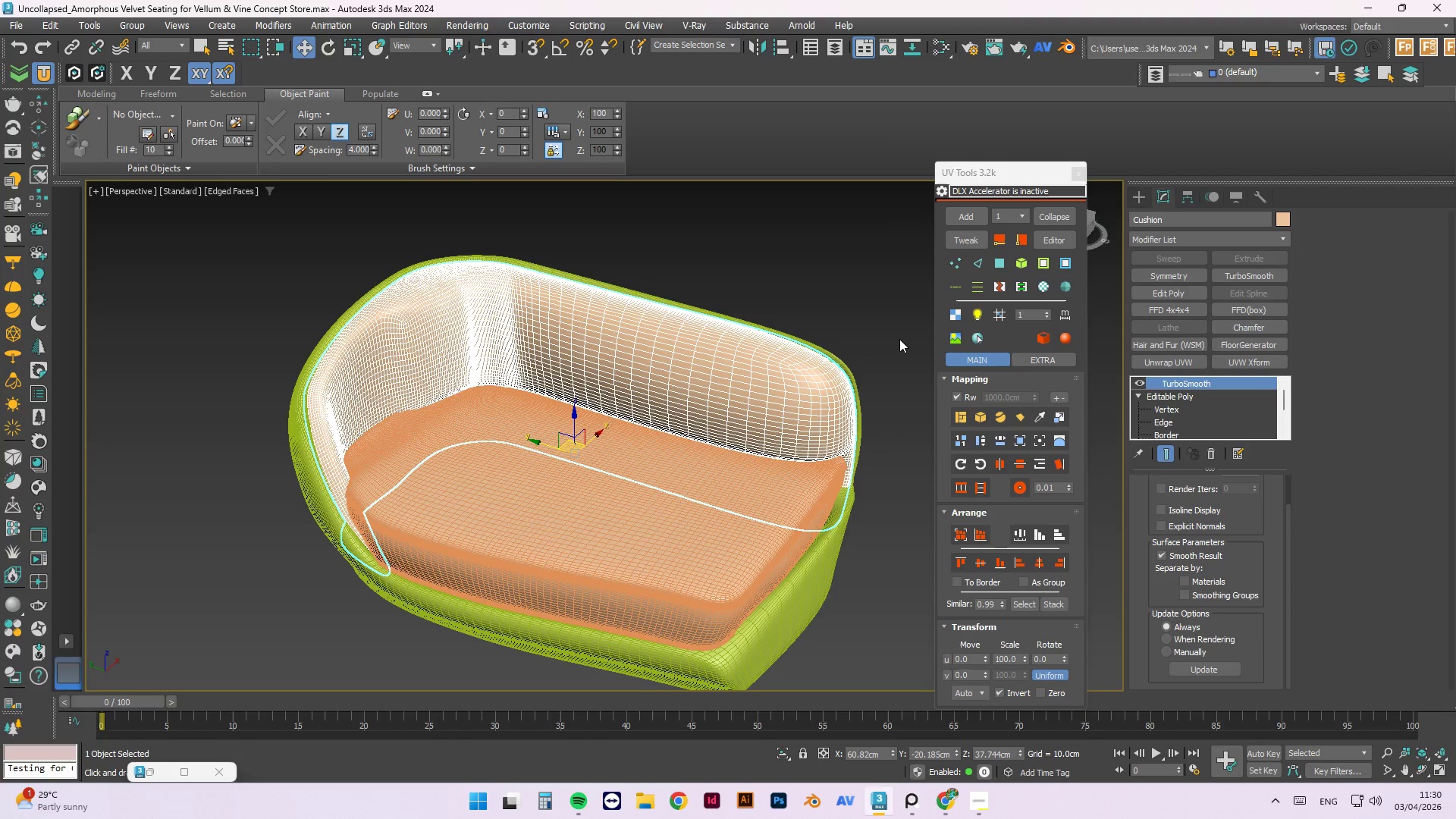 
left_click([895, 334])
 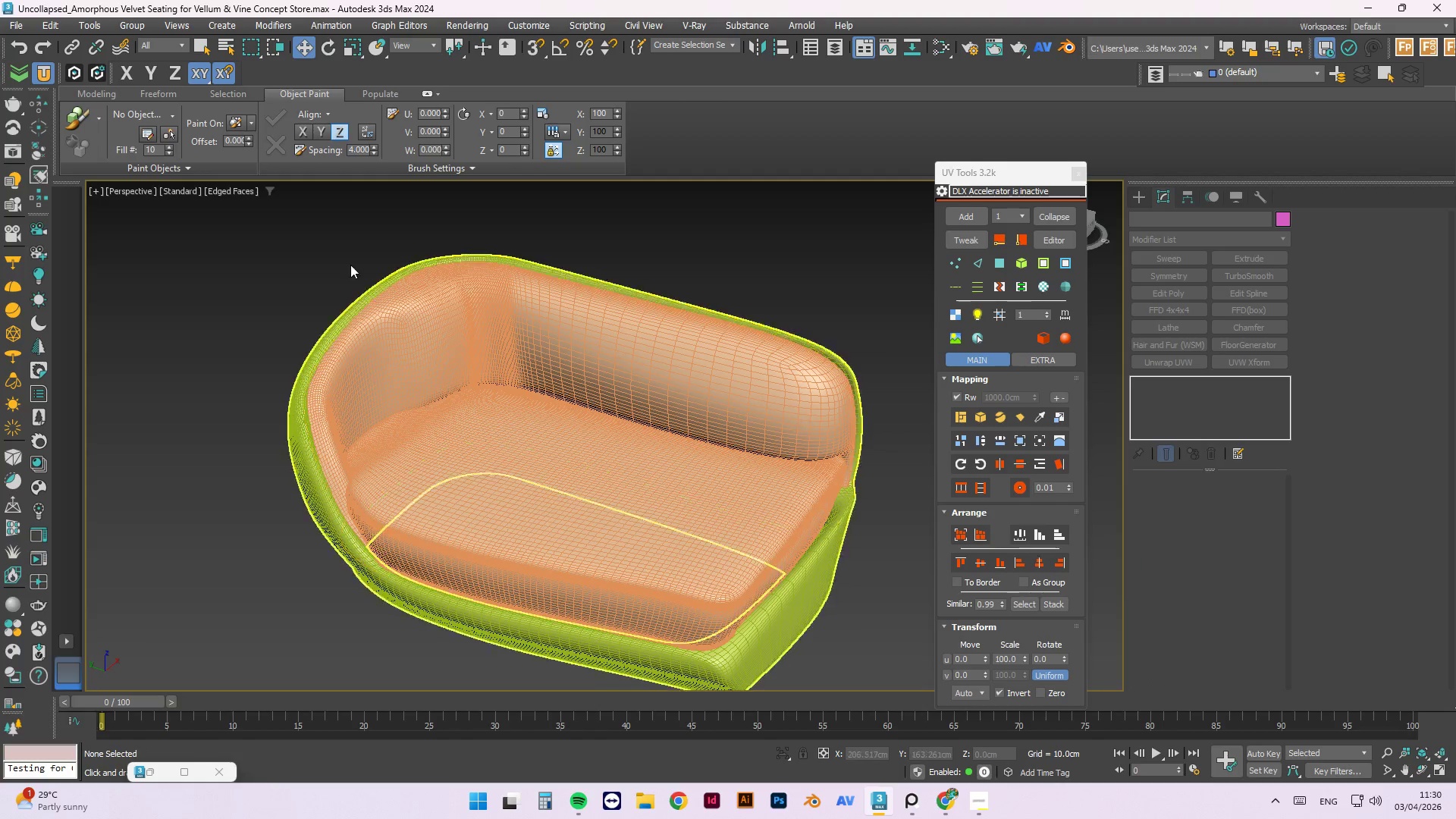 
scroll: coordinate [529, 286], scroll_direction: up, amount: 4.0
 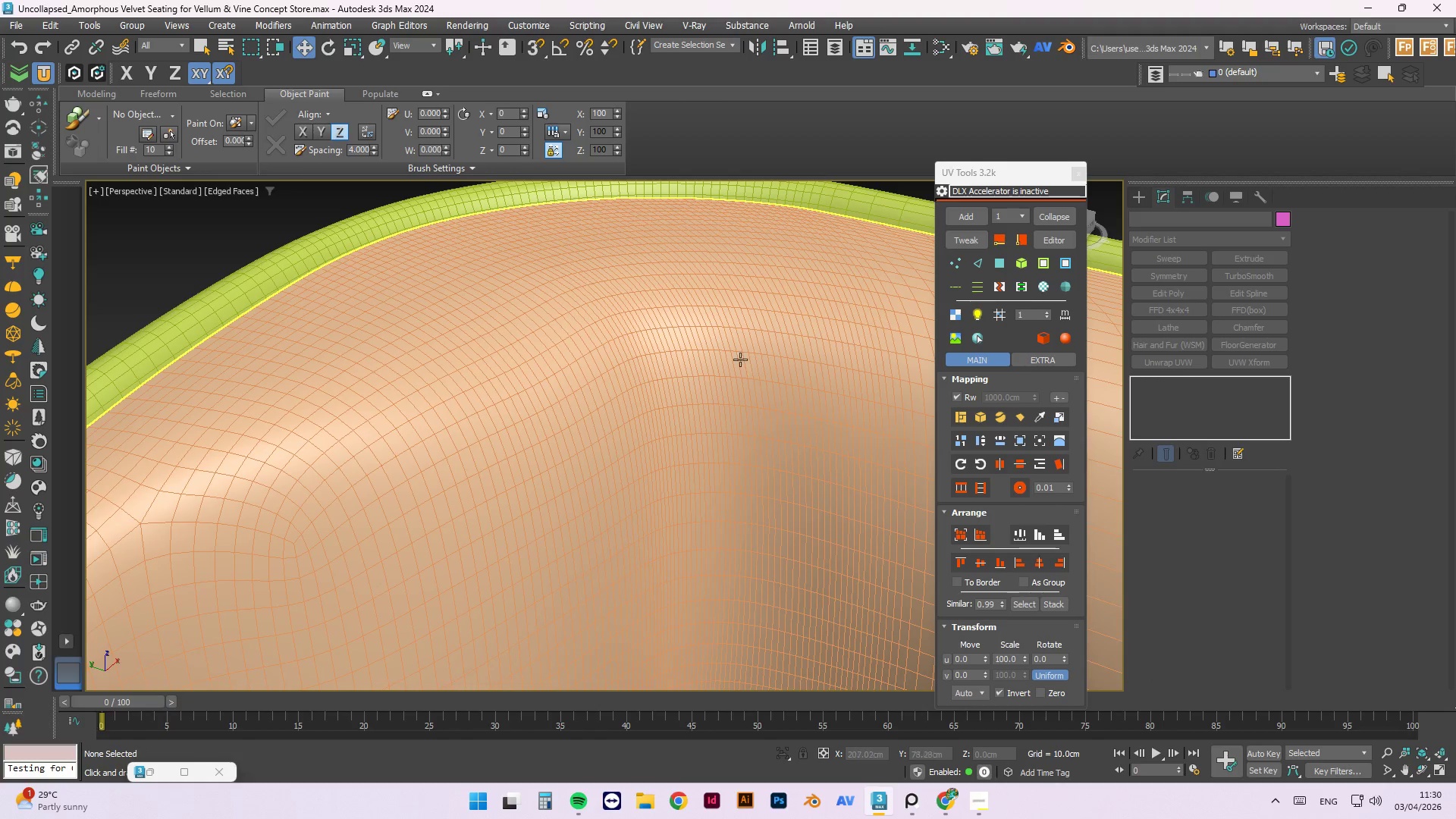 
scroll: coordinate [640, 284], scroll_direction: down, amount: 5.0
 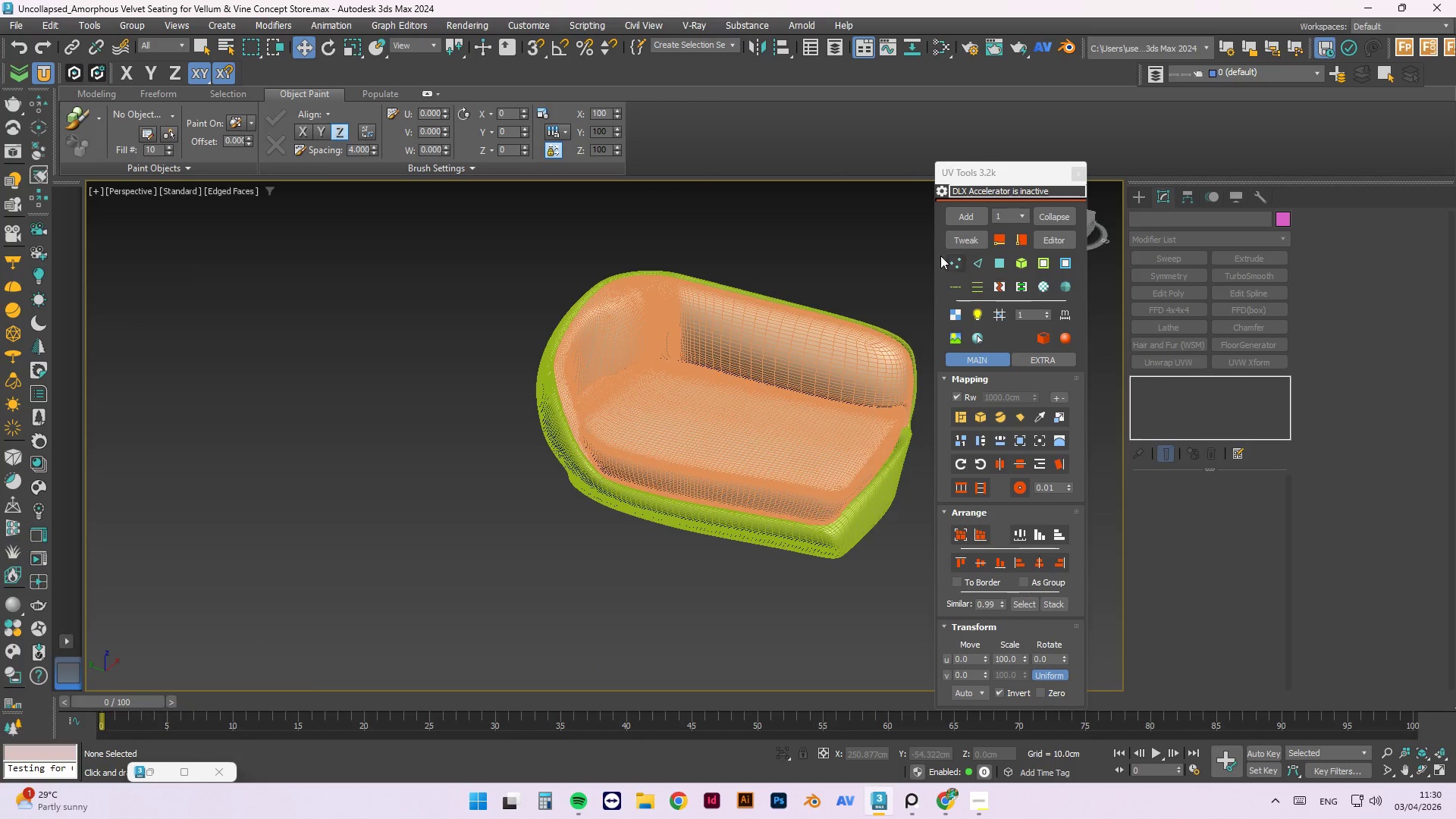 
left_click([798, 334])
 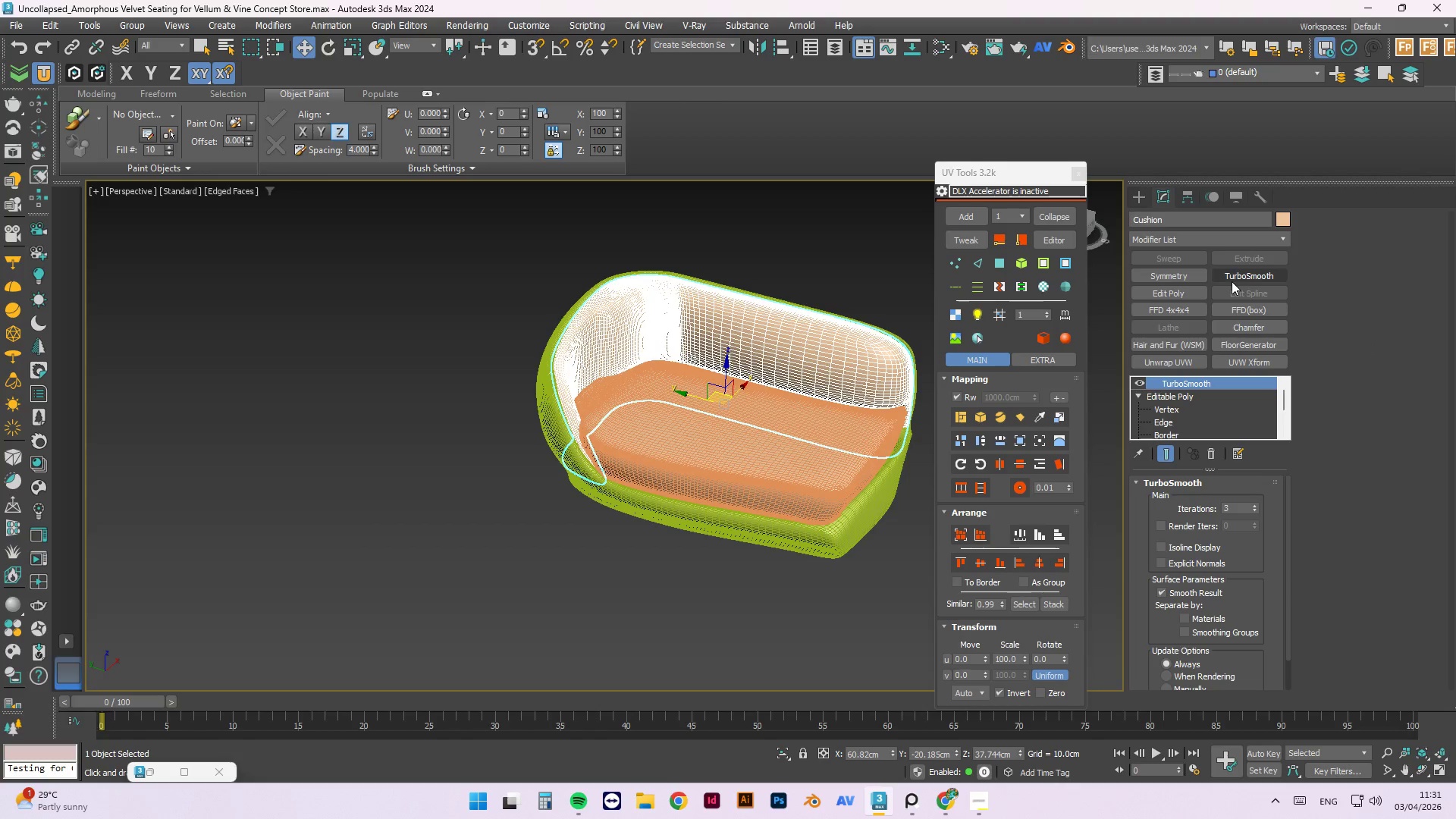 
left_click([1194, 363])
 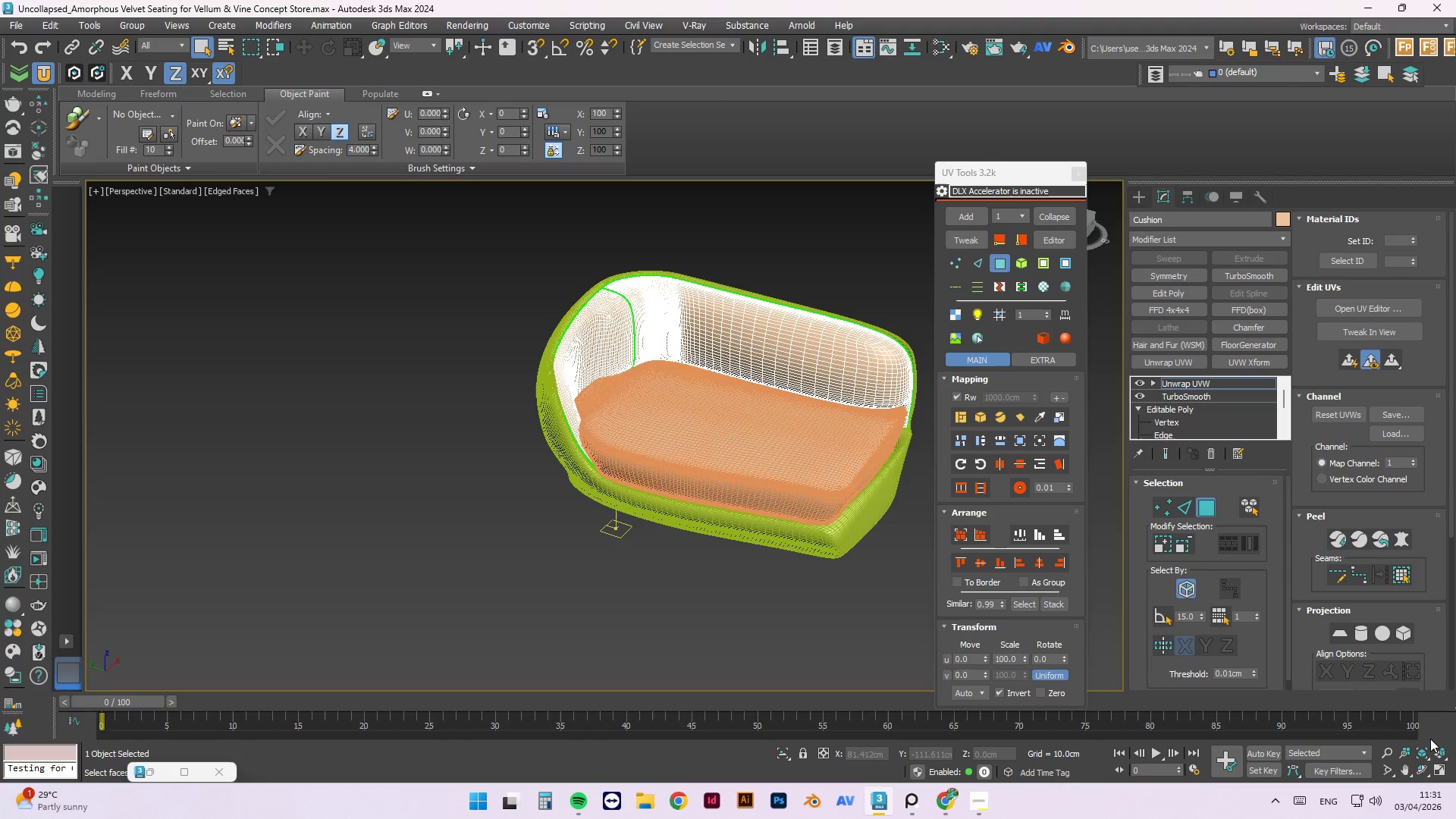 
wait(24.57)
 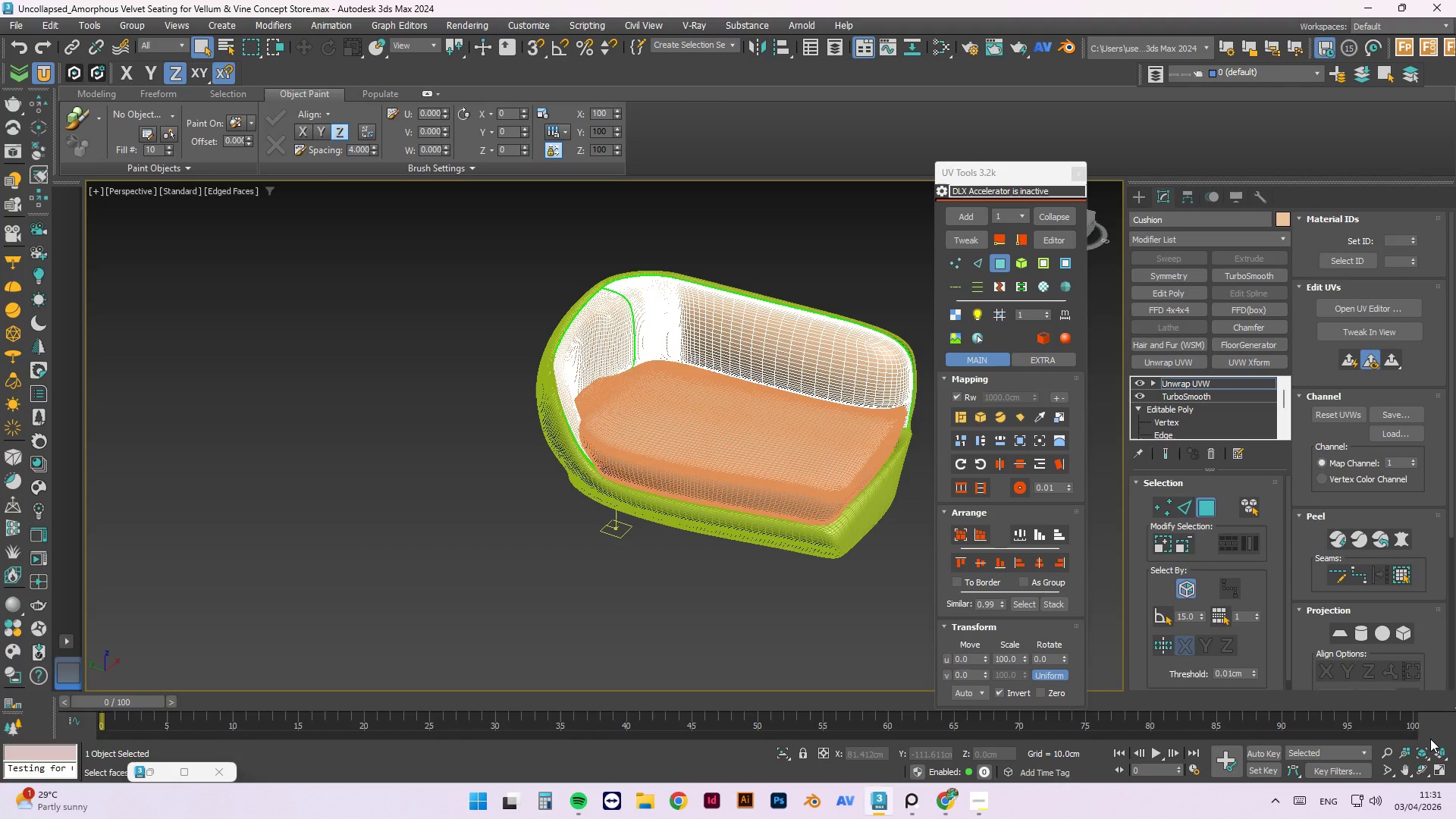 
mouse_move([11, 233])
 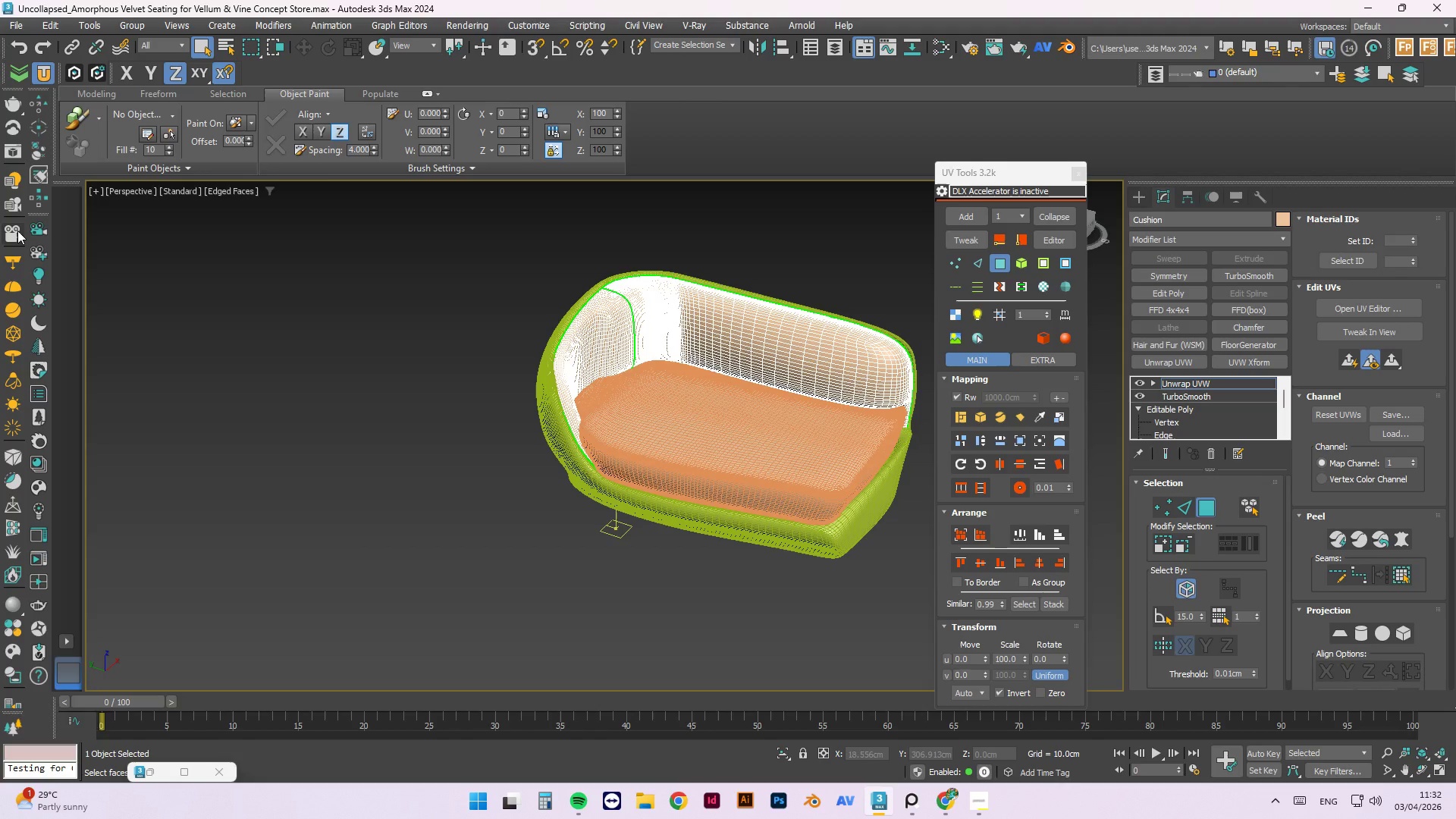 
wait(71.5)
 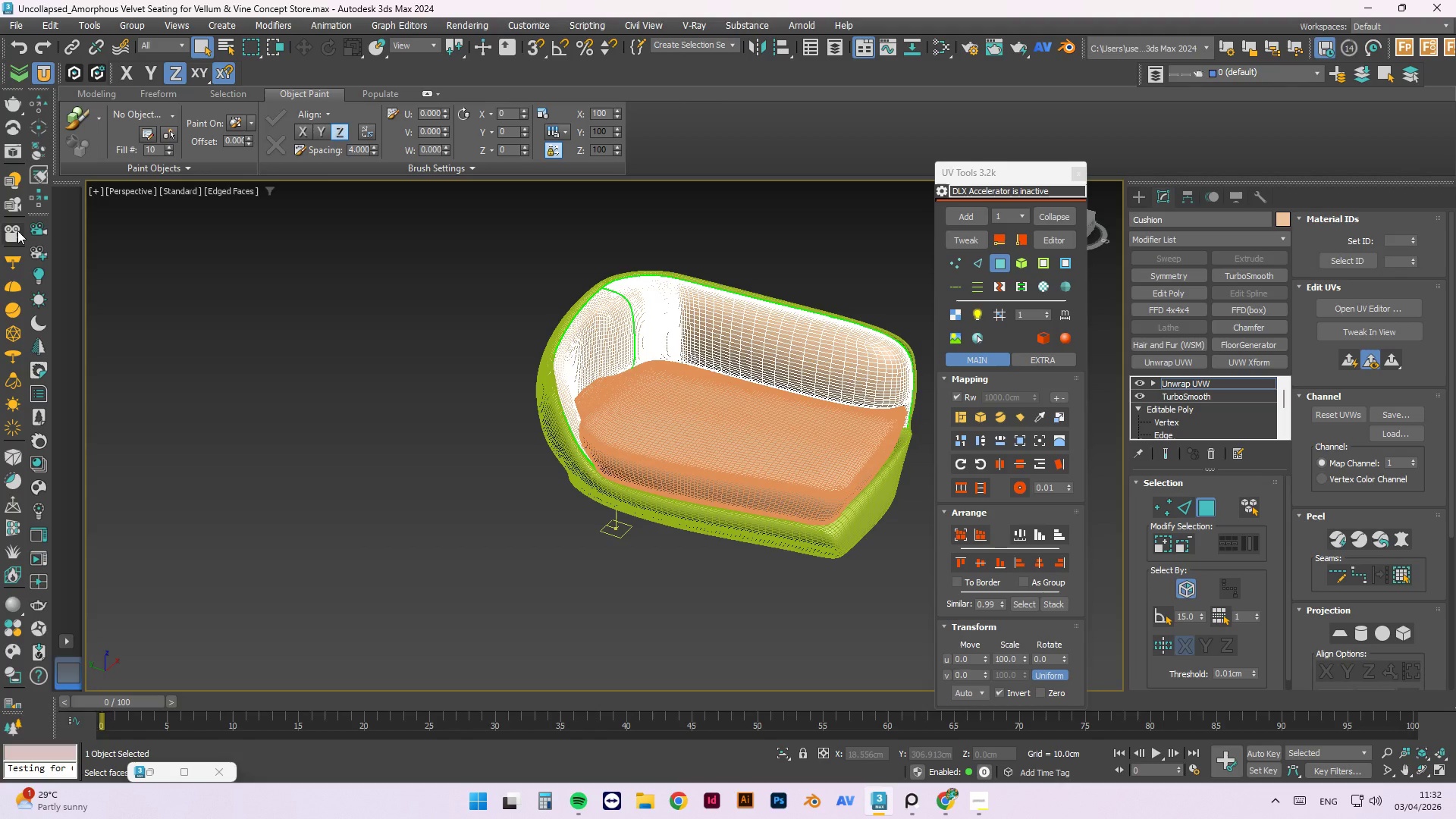 
scroll: coordinate [83, 0], scroll_direction: up, amount: 1.0
 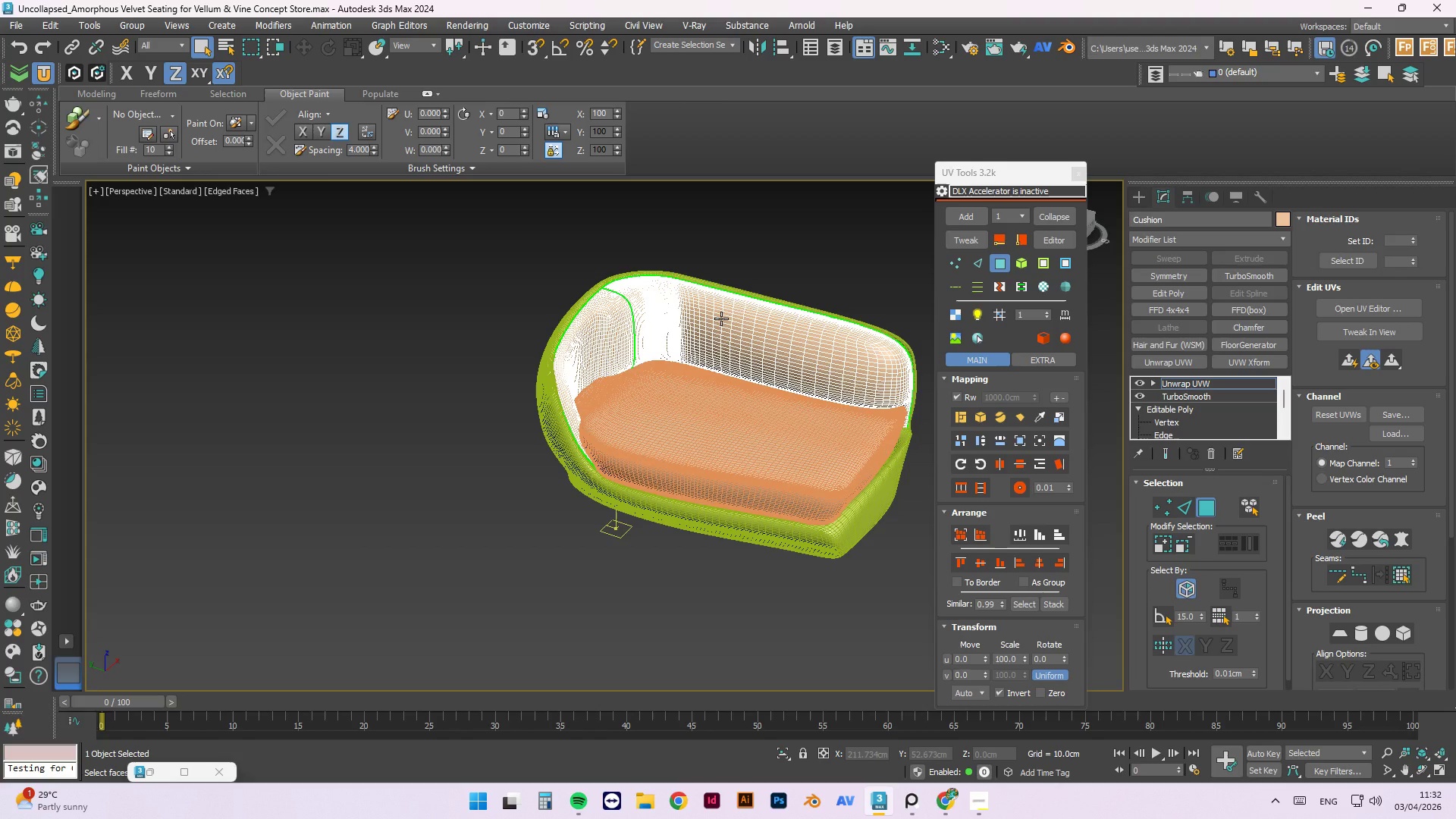 
wait(10.75)
 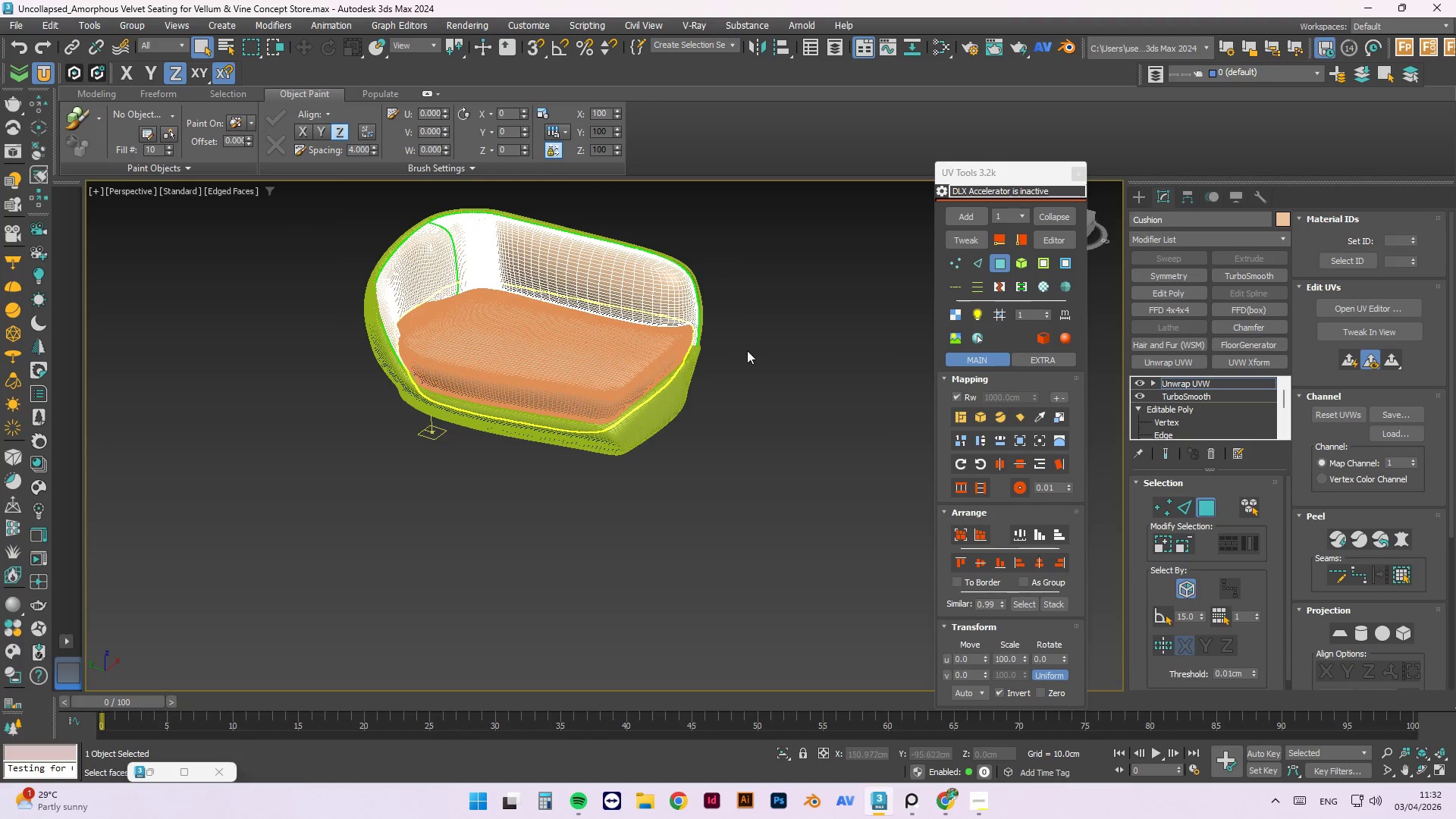 
left_click([751, 347])
 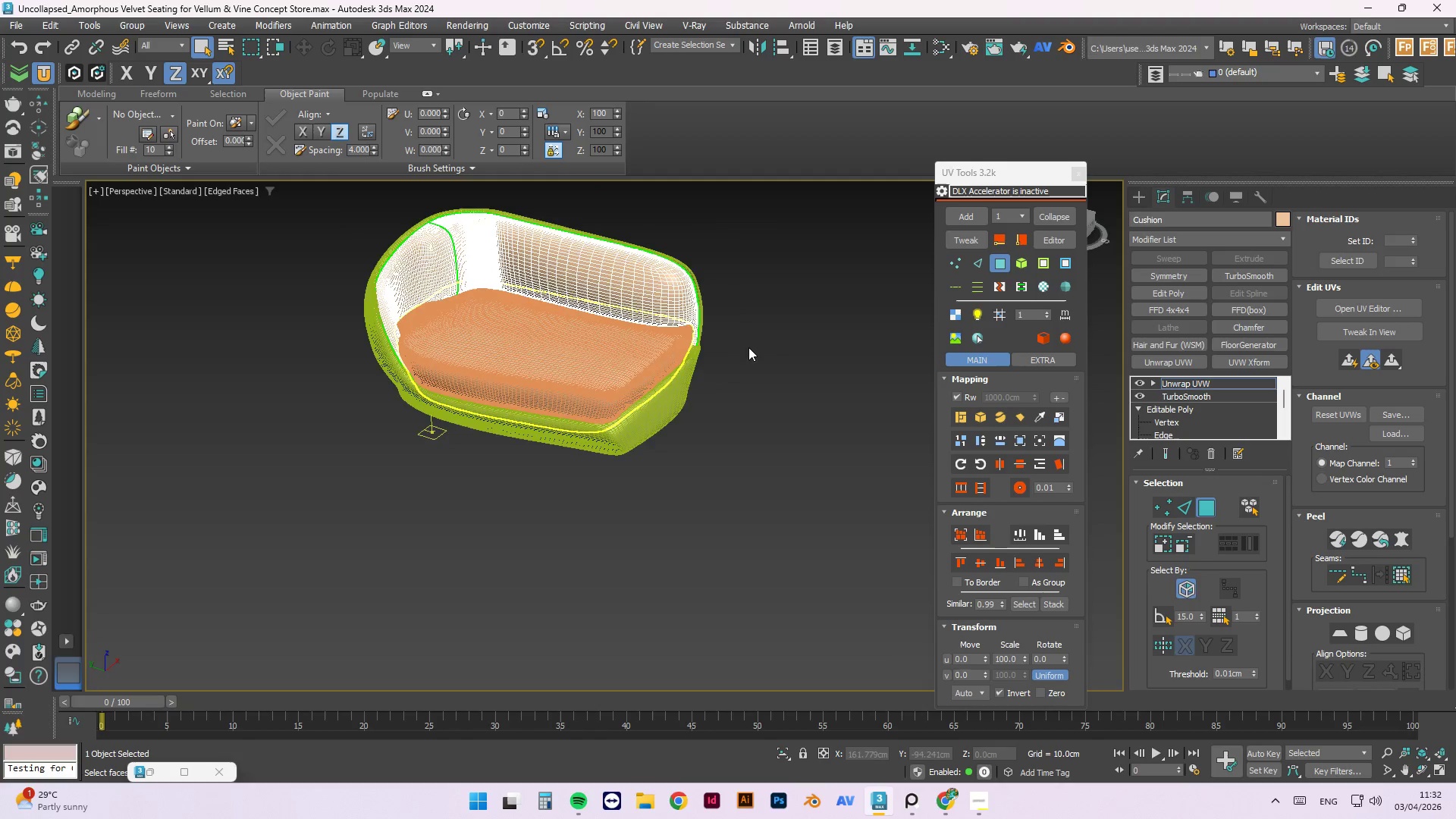 
scroll: coordinate [601, 334], scroll_direction: down, amount: 1.0
 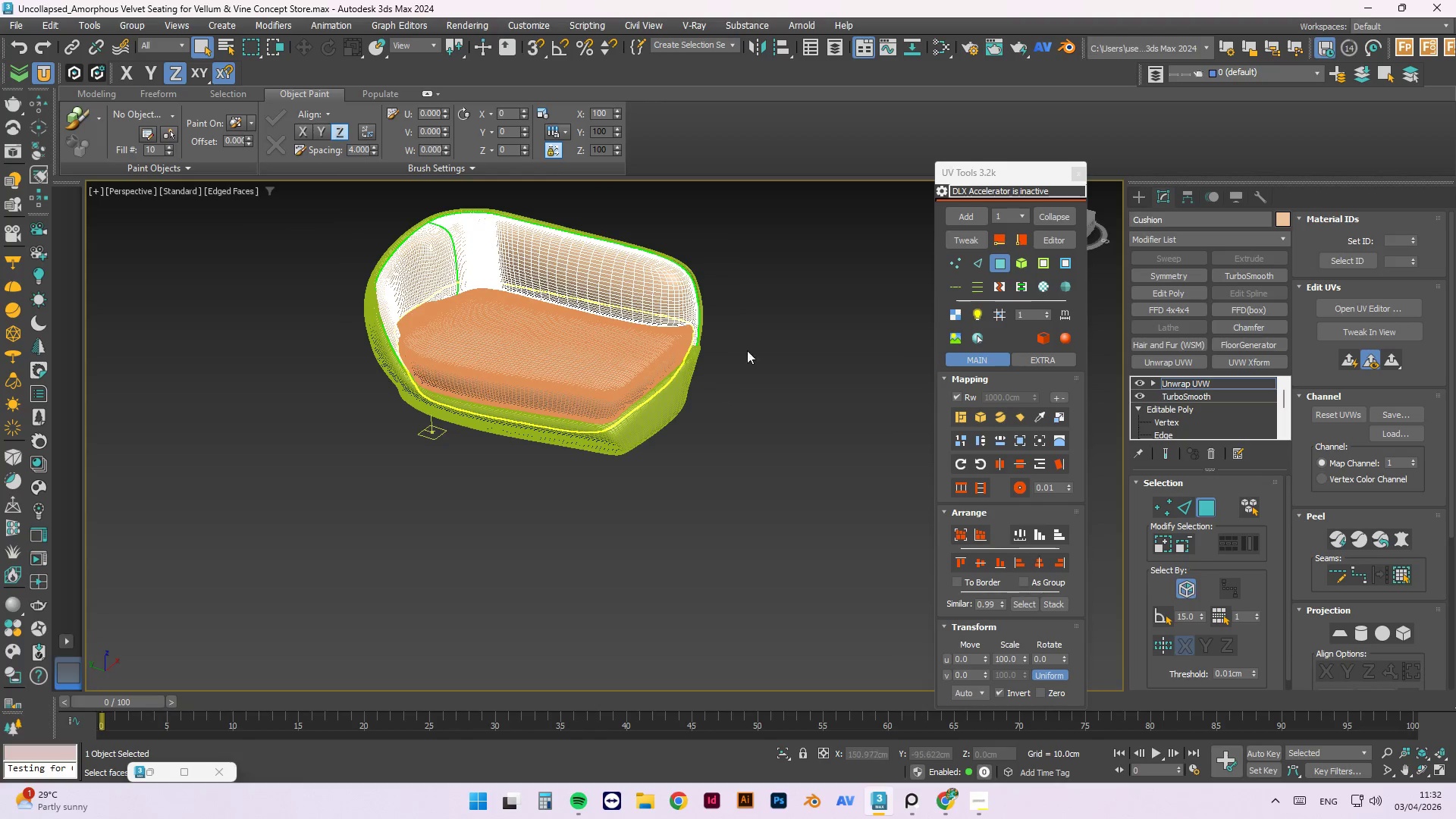 
hold_key(key=AltLeft, duration=0.62)
 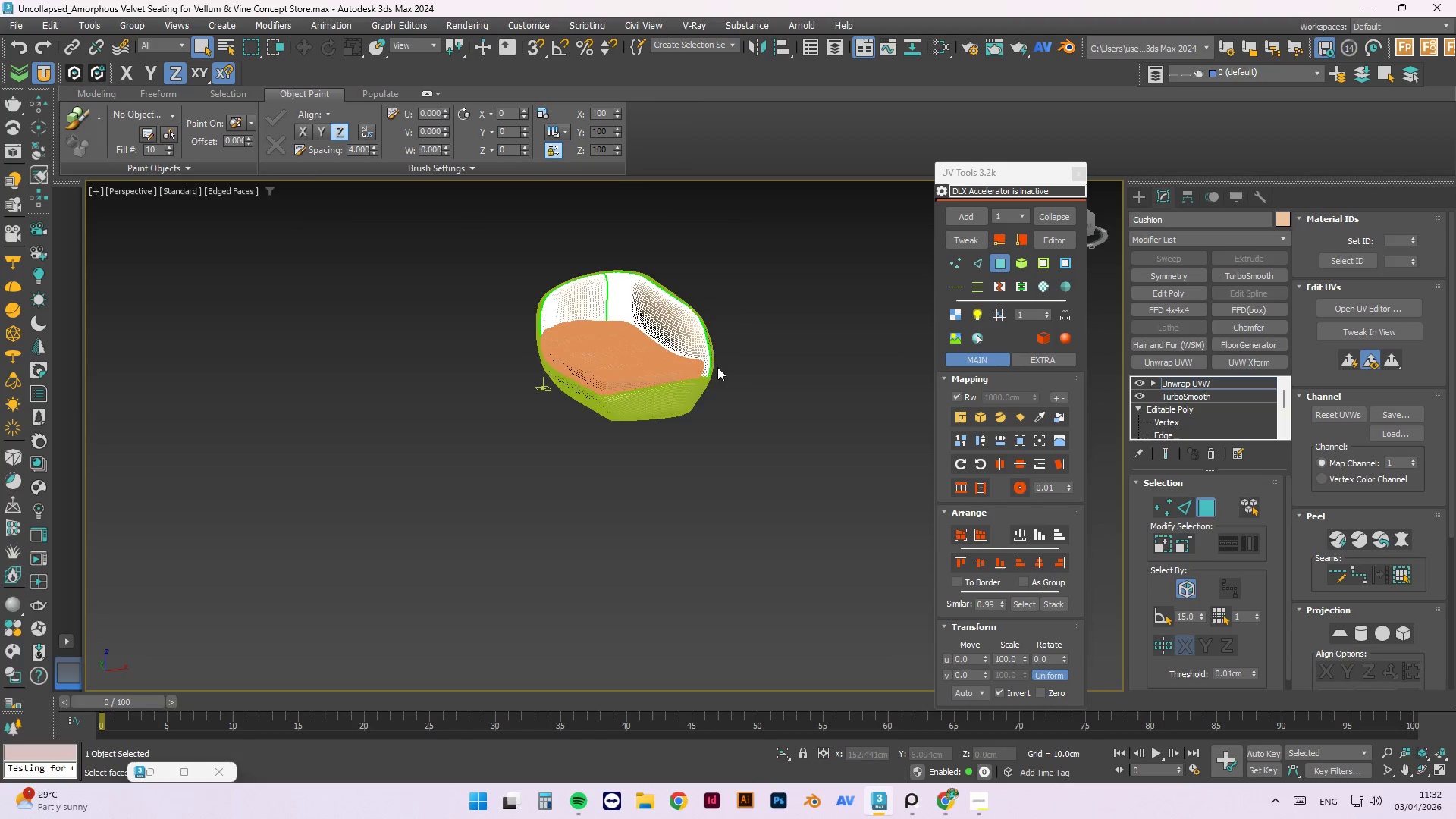 
scroll: coordinate [737, 373], scroll_direction: down, amount: 2.0
 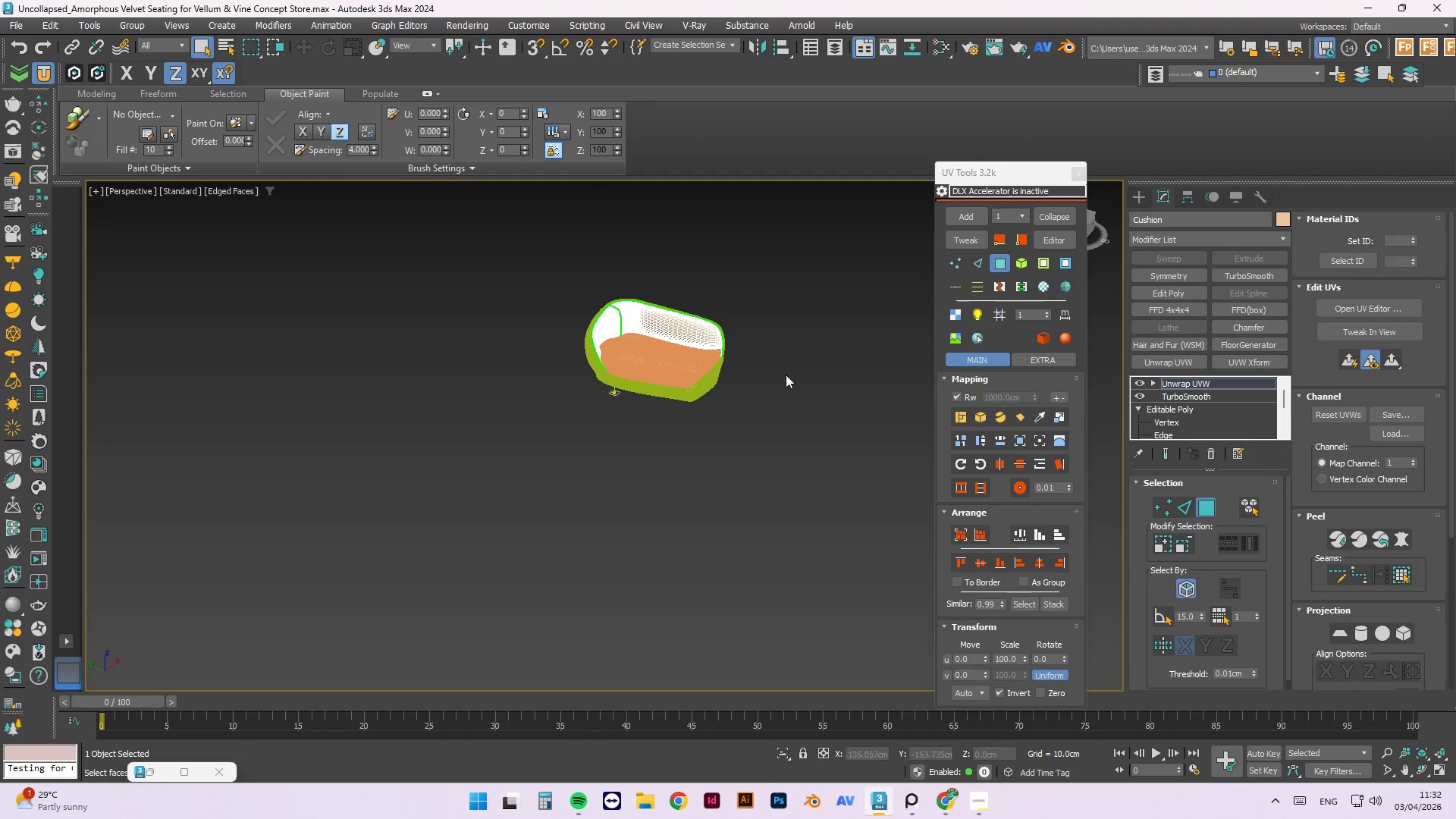 
scroll: coordinate [677, 383], scroll_direction: up, amount: 7.0
 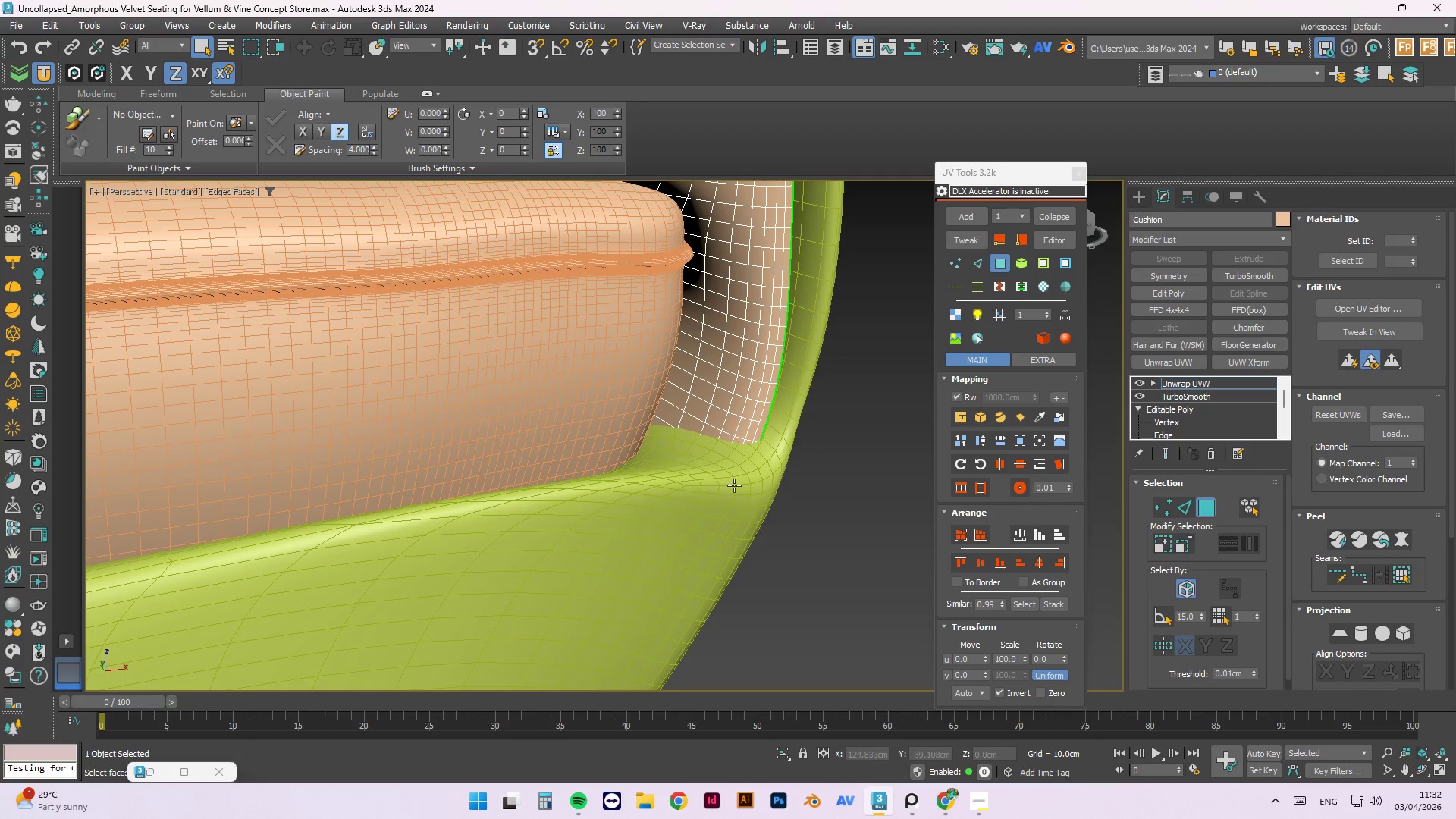 
hold_key(key=AltLeft, duration=1.5)
 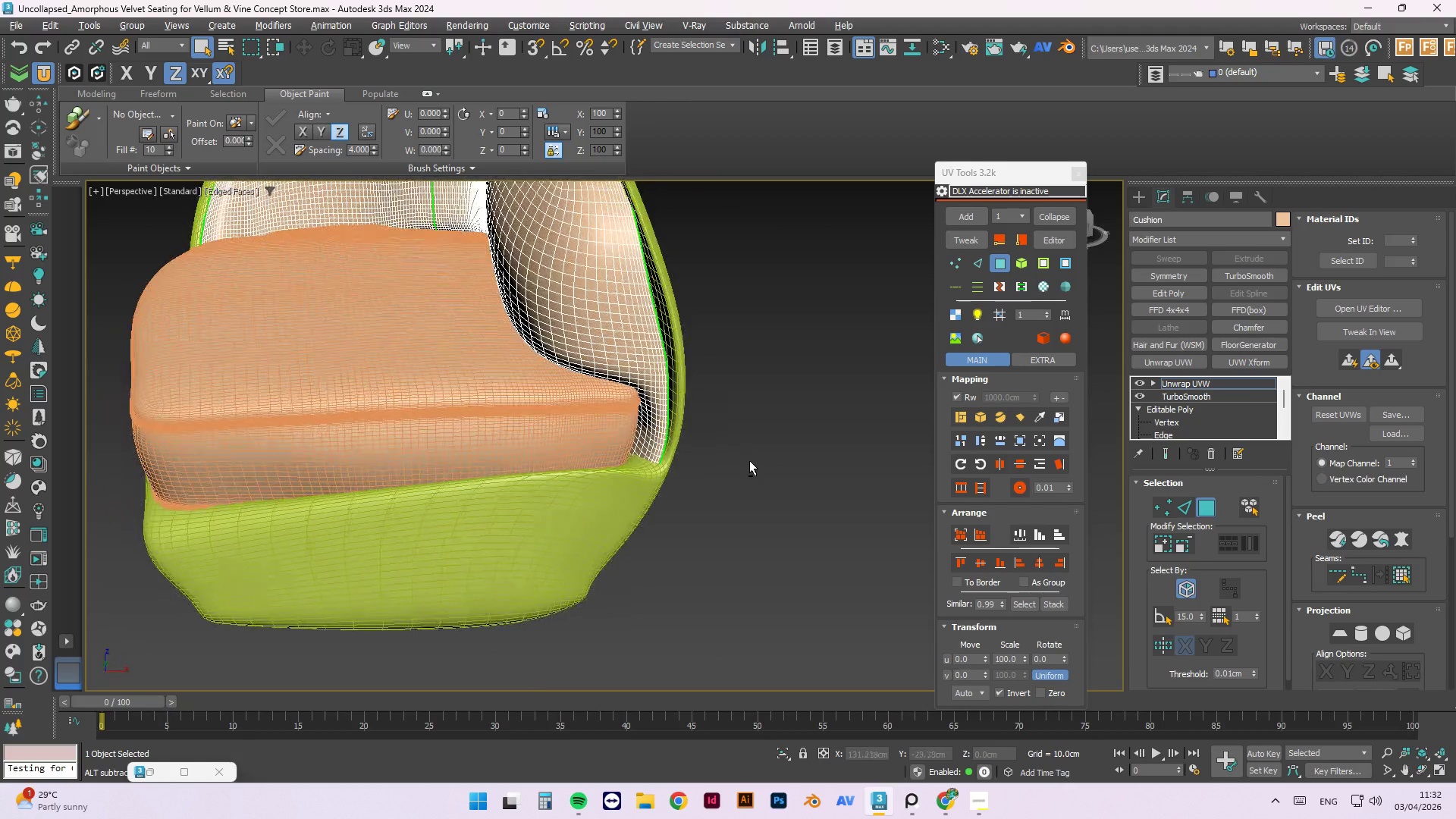 
scroll: coordinate [720, 427], scroll_direction: down, amount: 3.0
 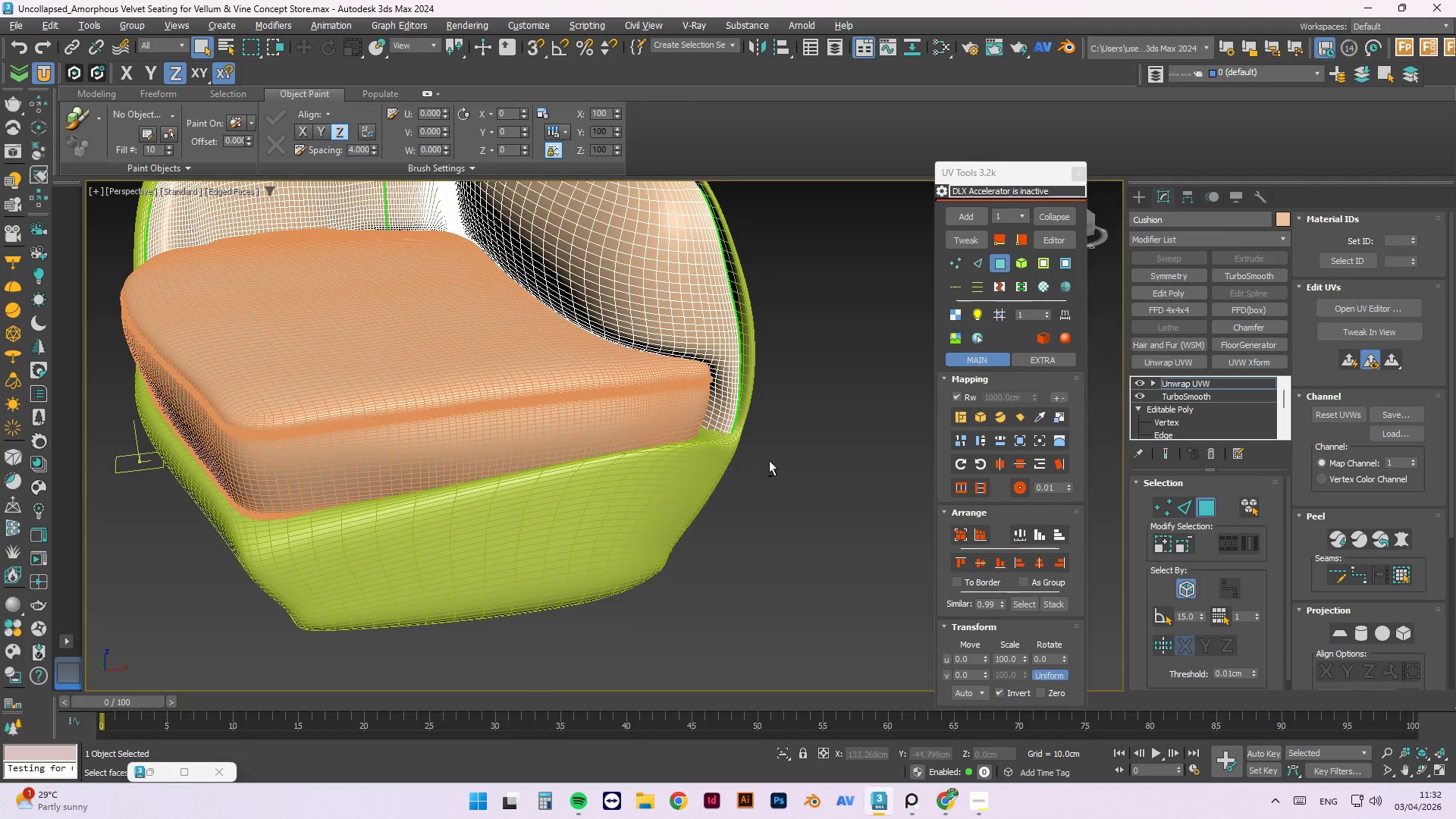 
hold_key(key=AltLeft, duration=1.5)
 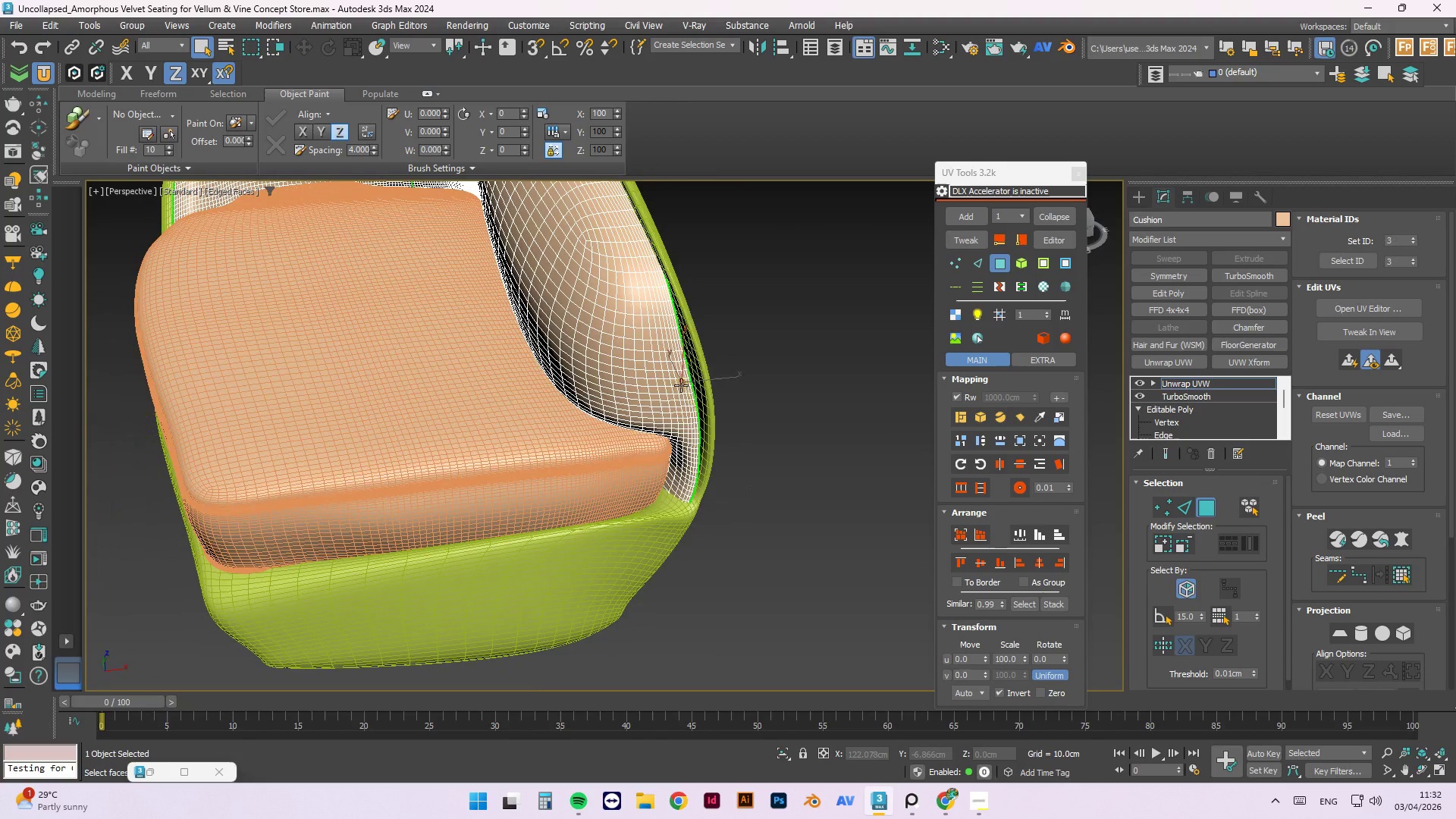 
key(Alt+AltLeft)
 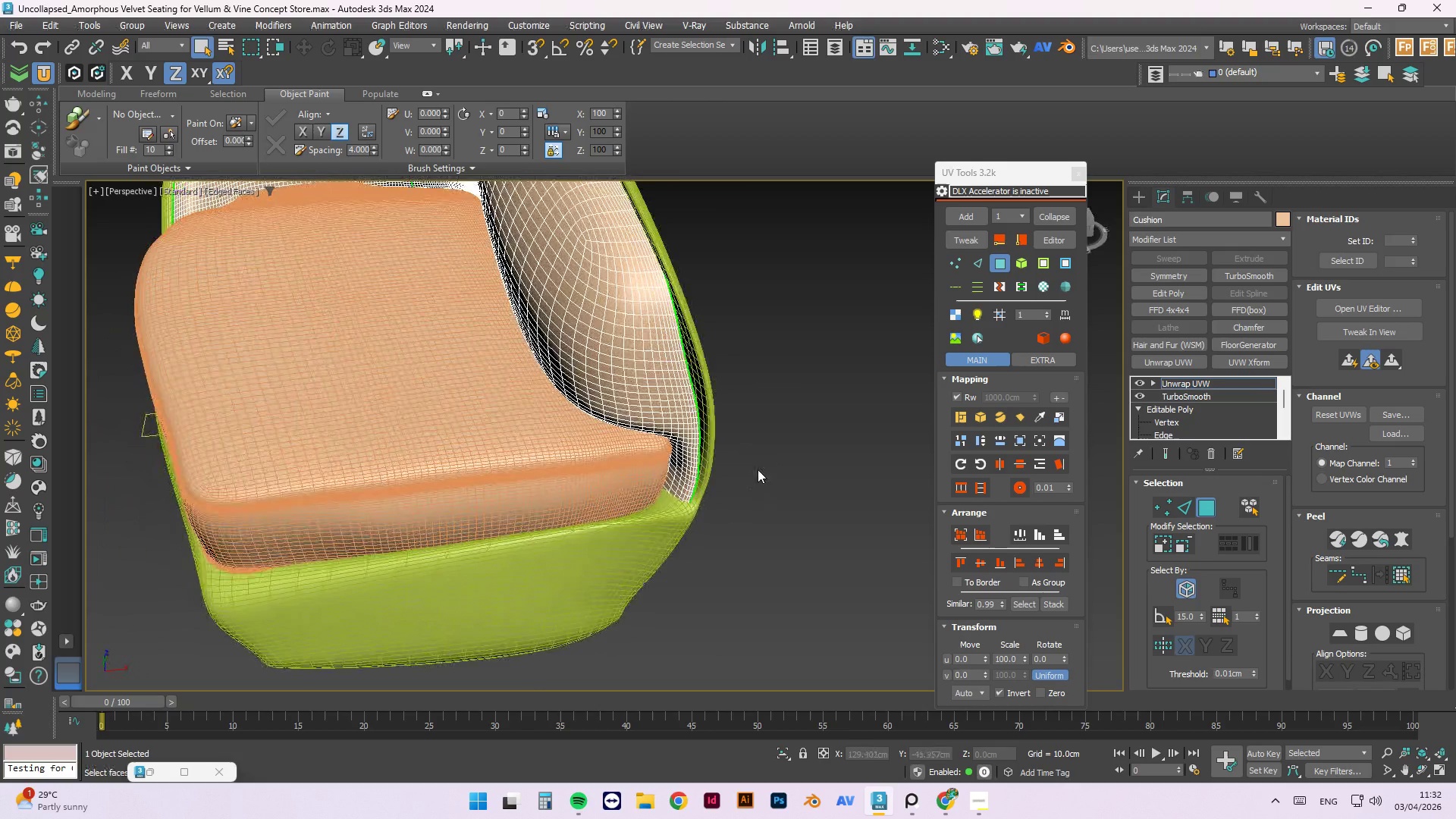 
hold_key(key=AltLeft, duration=22.73)
left_click([681, 385])
 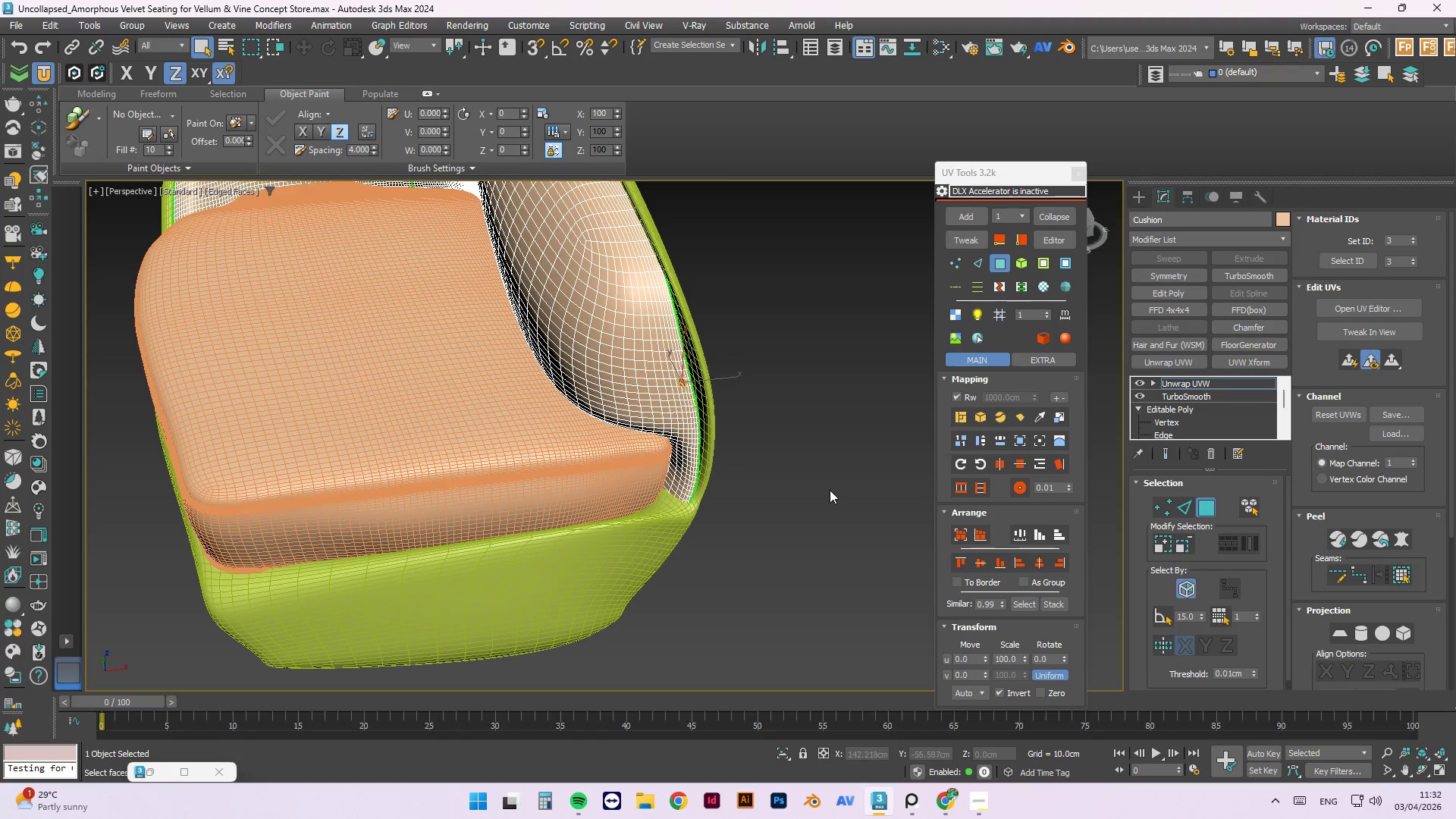 
key(Control+Z)
 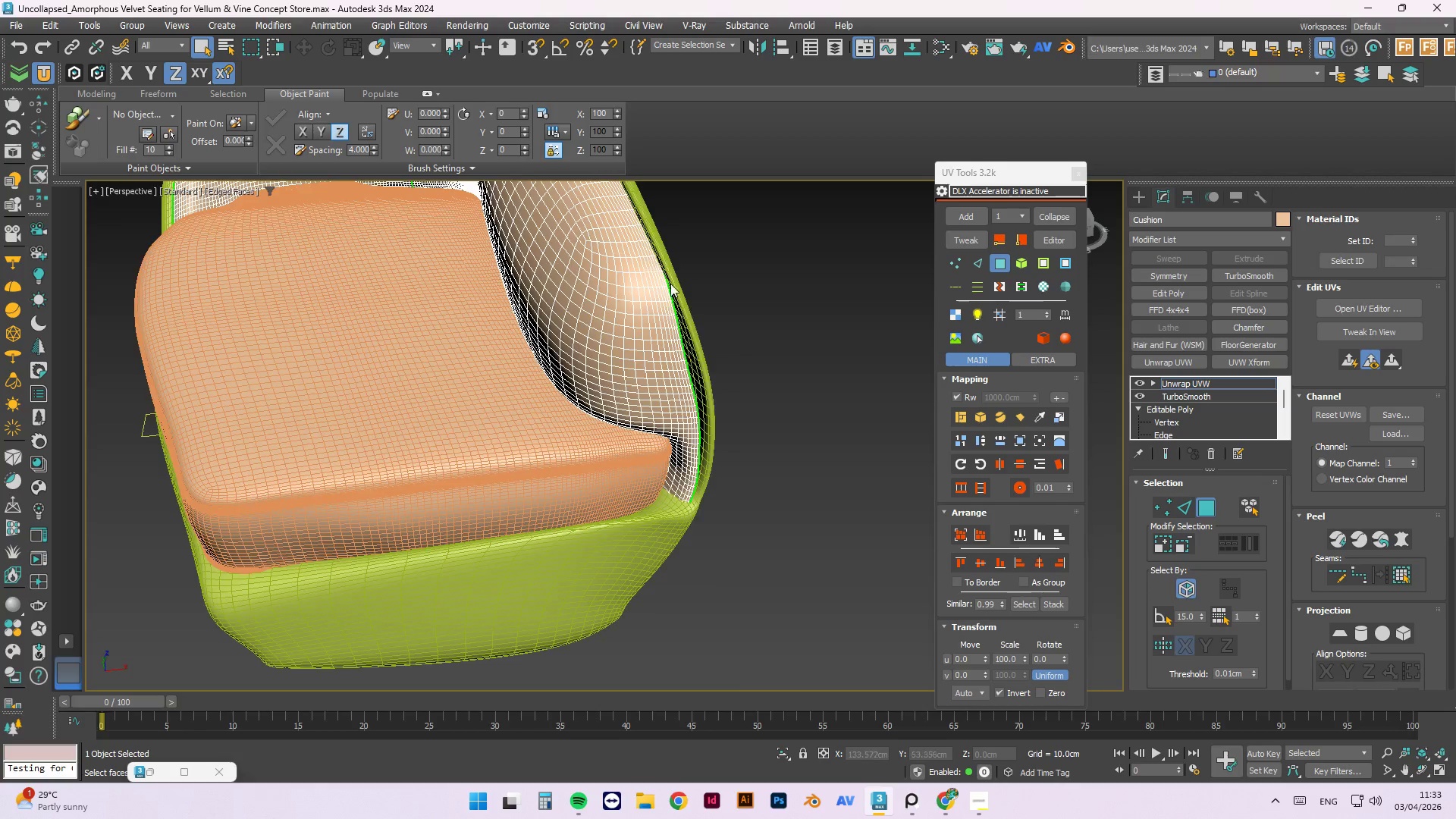 
scroll: coordinate [673, 307], scroll_direction: up, amount: 2.0
 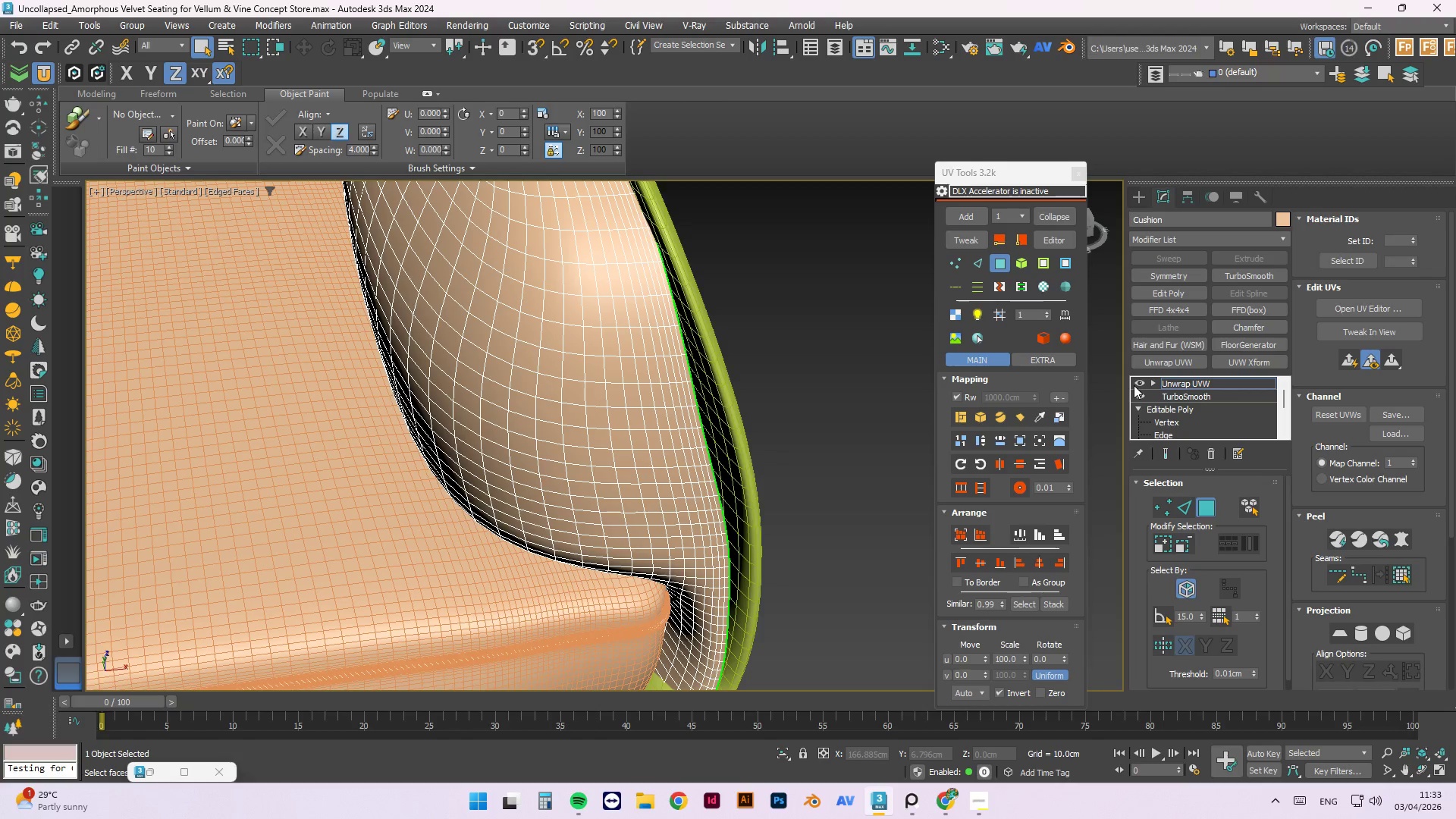 
left_click([1135, 385])
 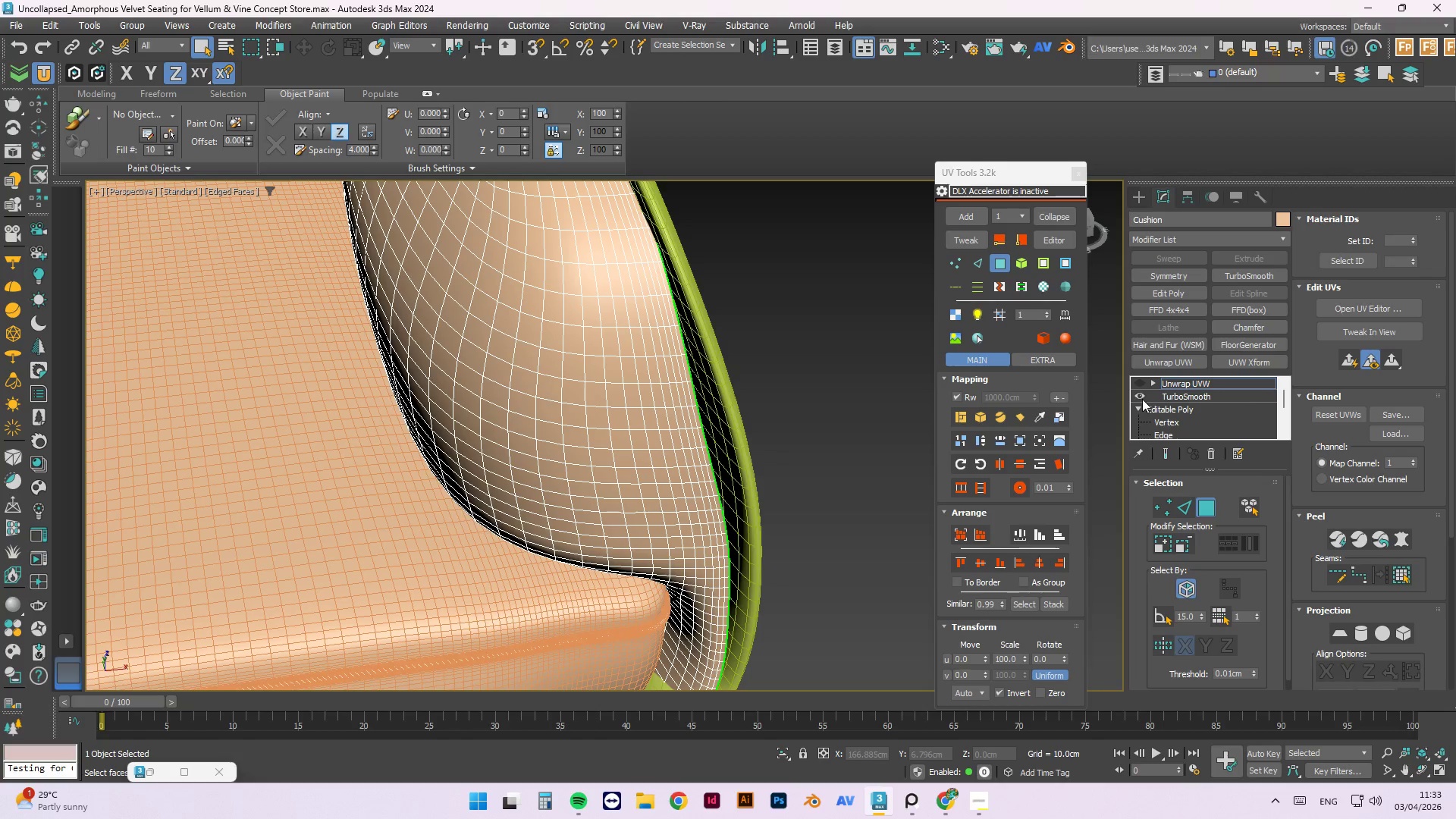 
left_click([1222, 399])
 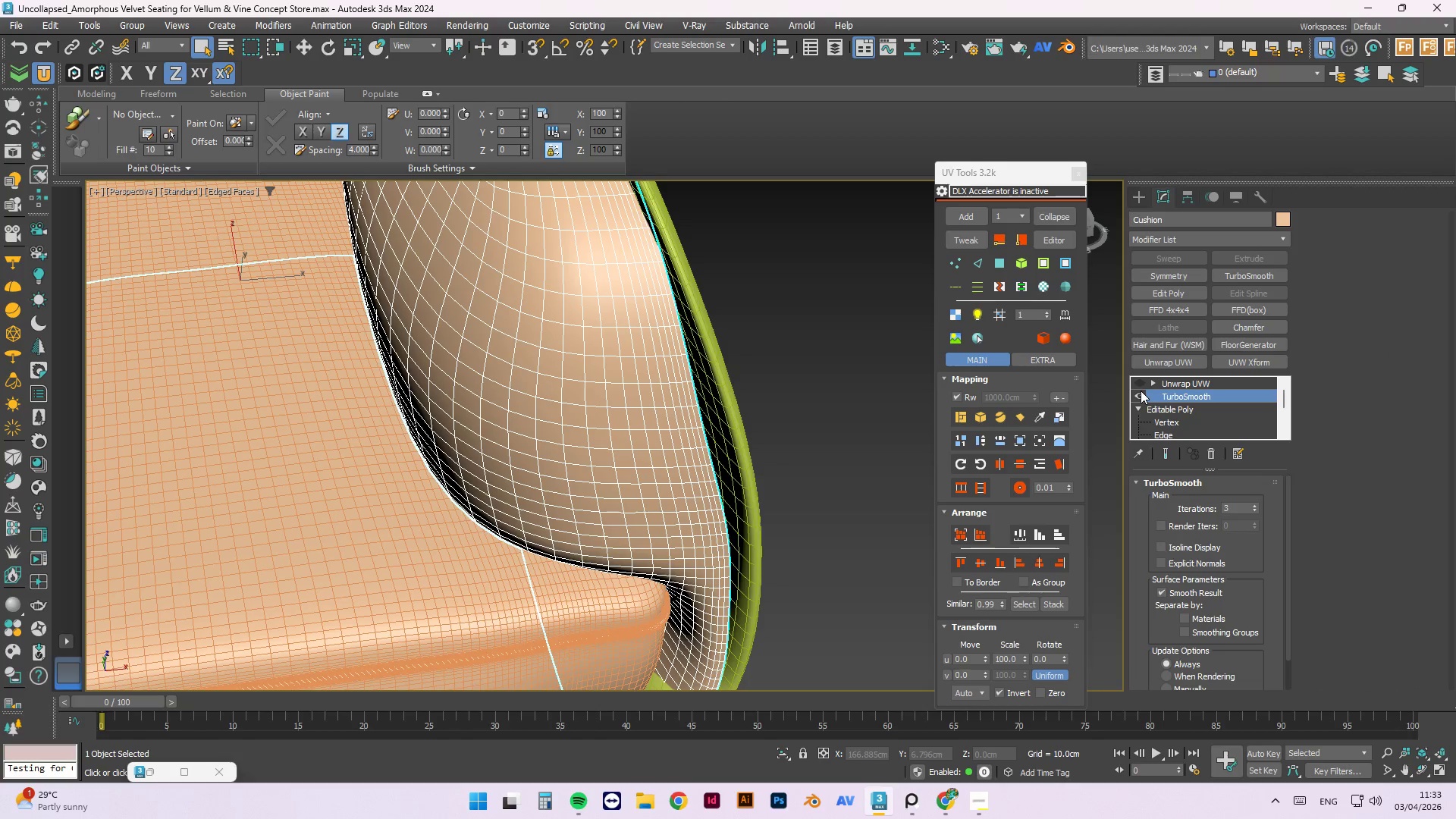 
left_click([1141, 398])
 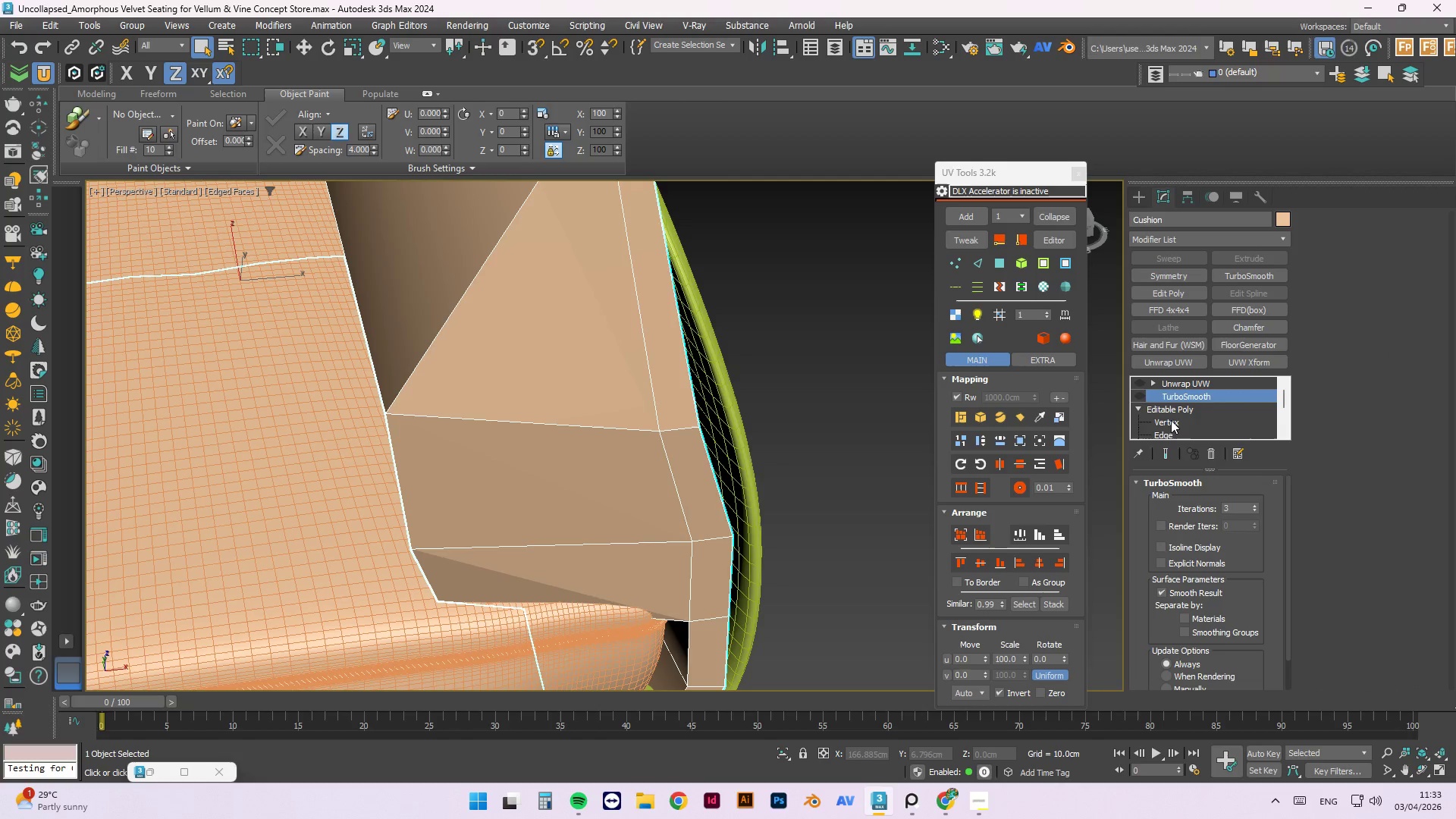 
left_click([1172, 420])
 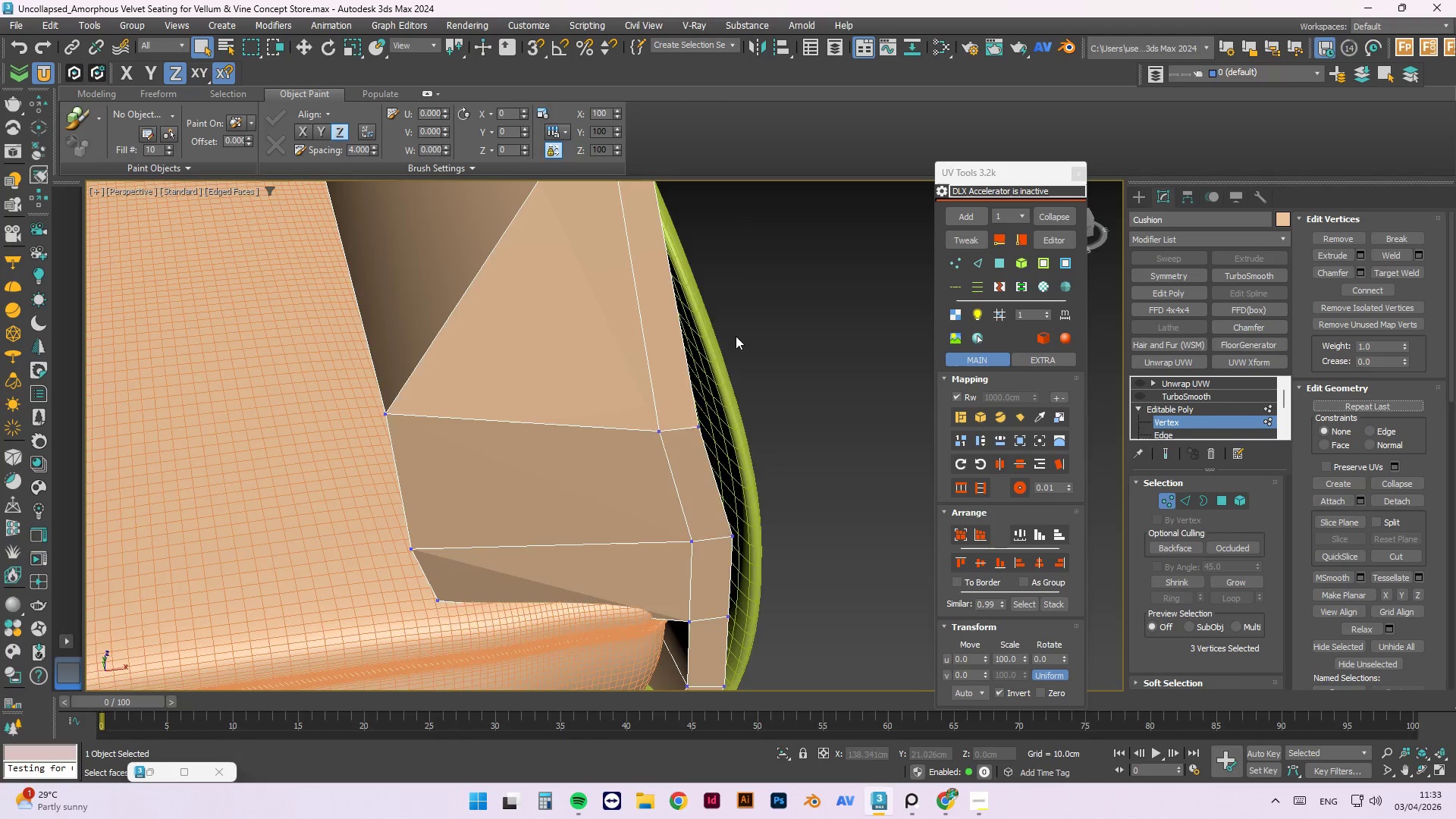 
scroll: coordinate [738, 327], scroll_direction: down, amount: 2.0
 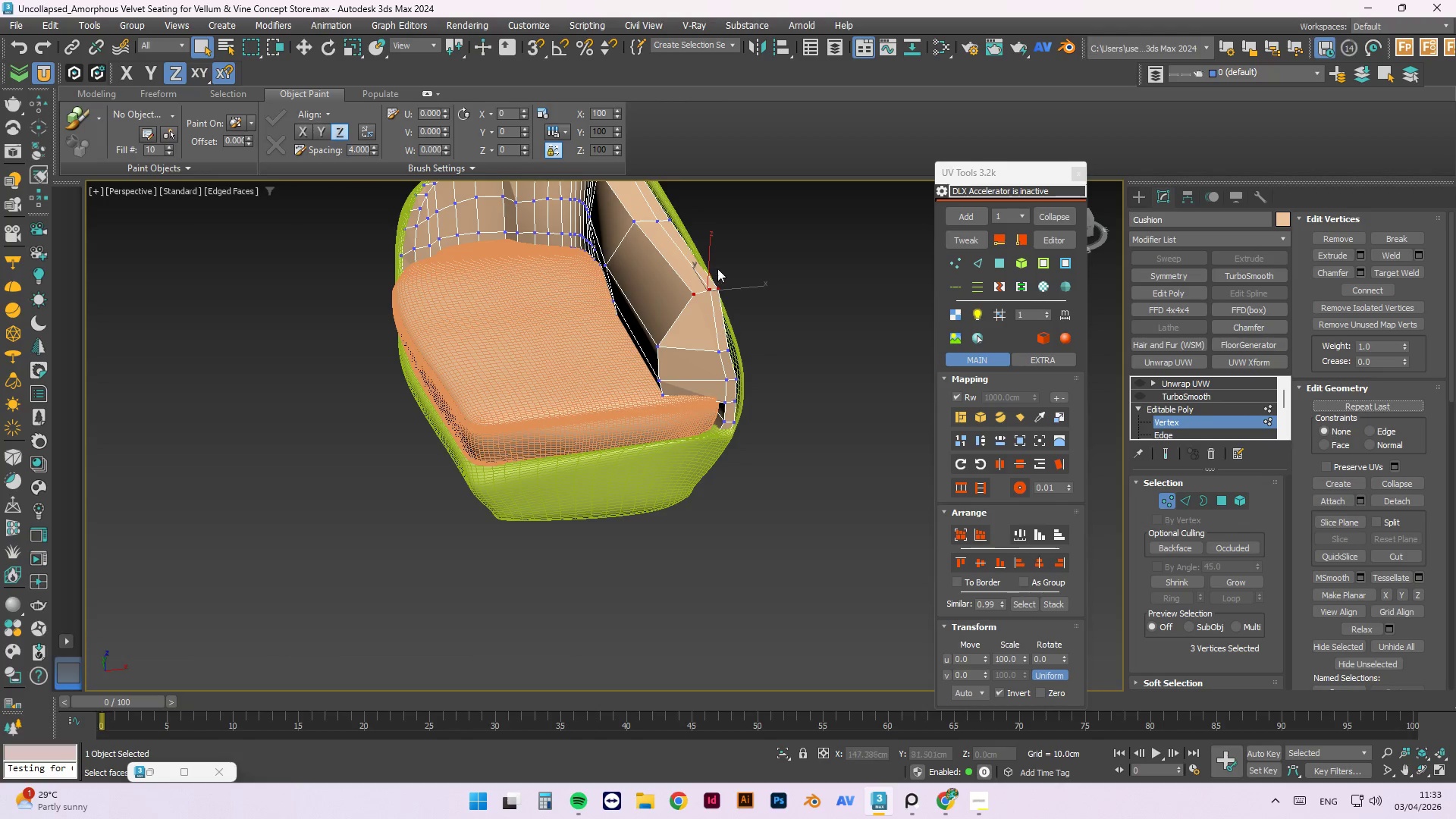 
scroll: coordinate [717, 289], scroll_direction: up, amount: 2.0
 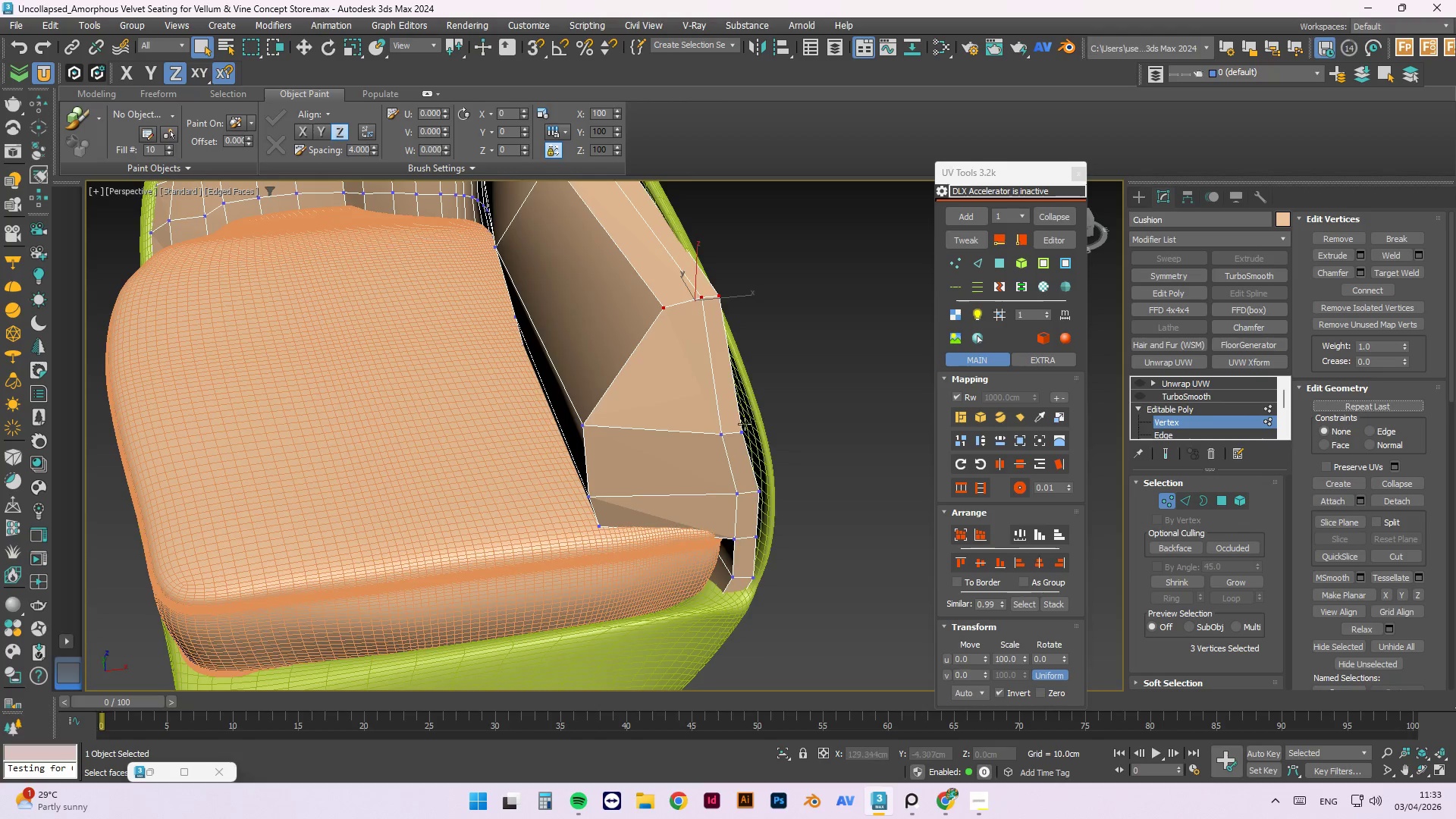 
left_click([742, 429])
 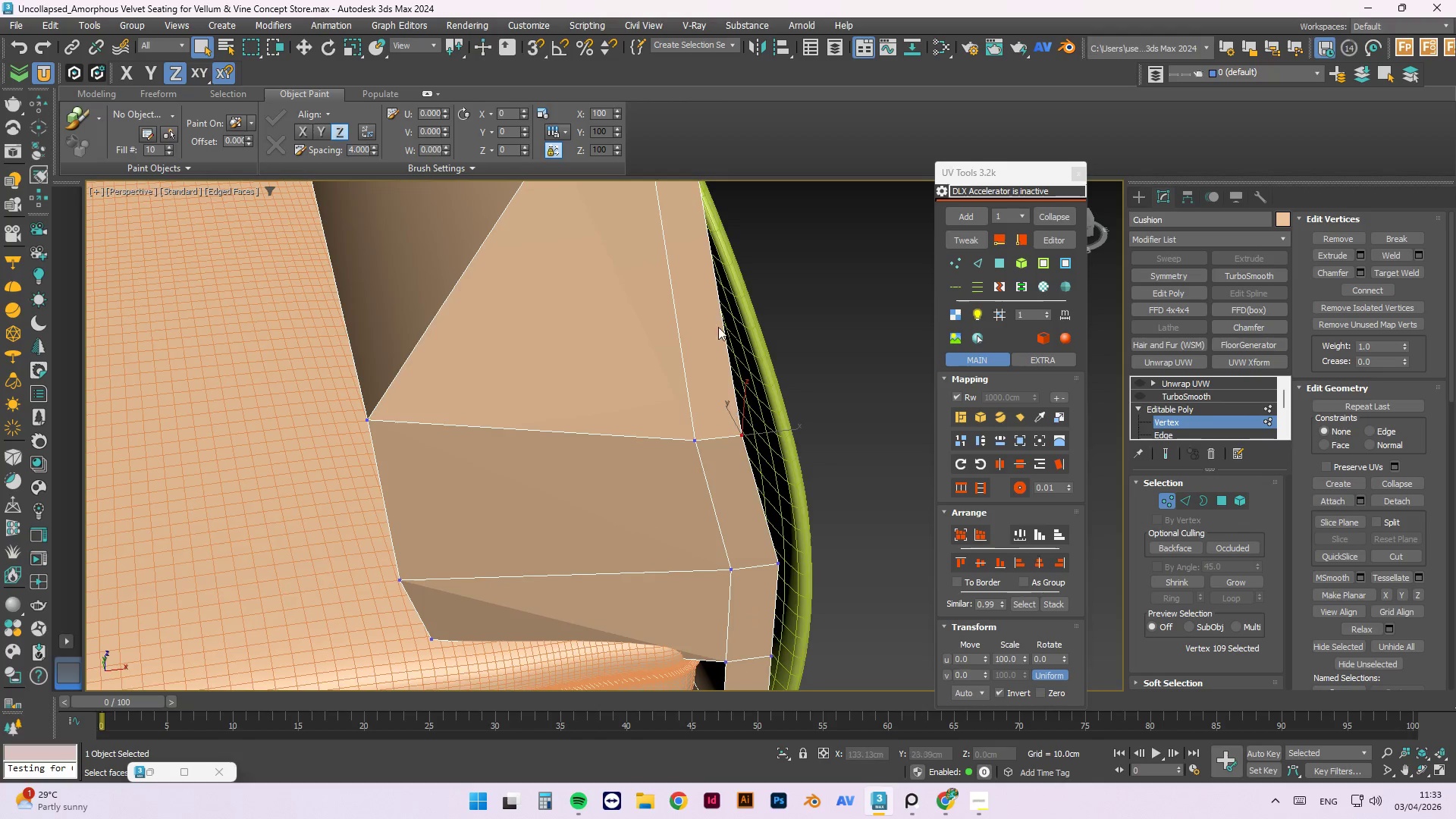 
scroll: coordinate [742, 429], scroll_direction: up, amount: 2.0
 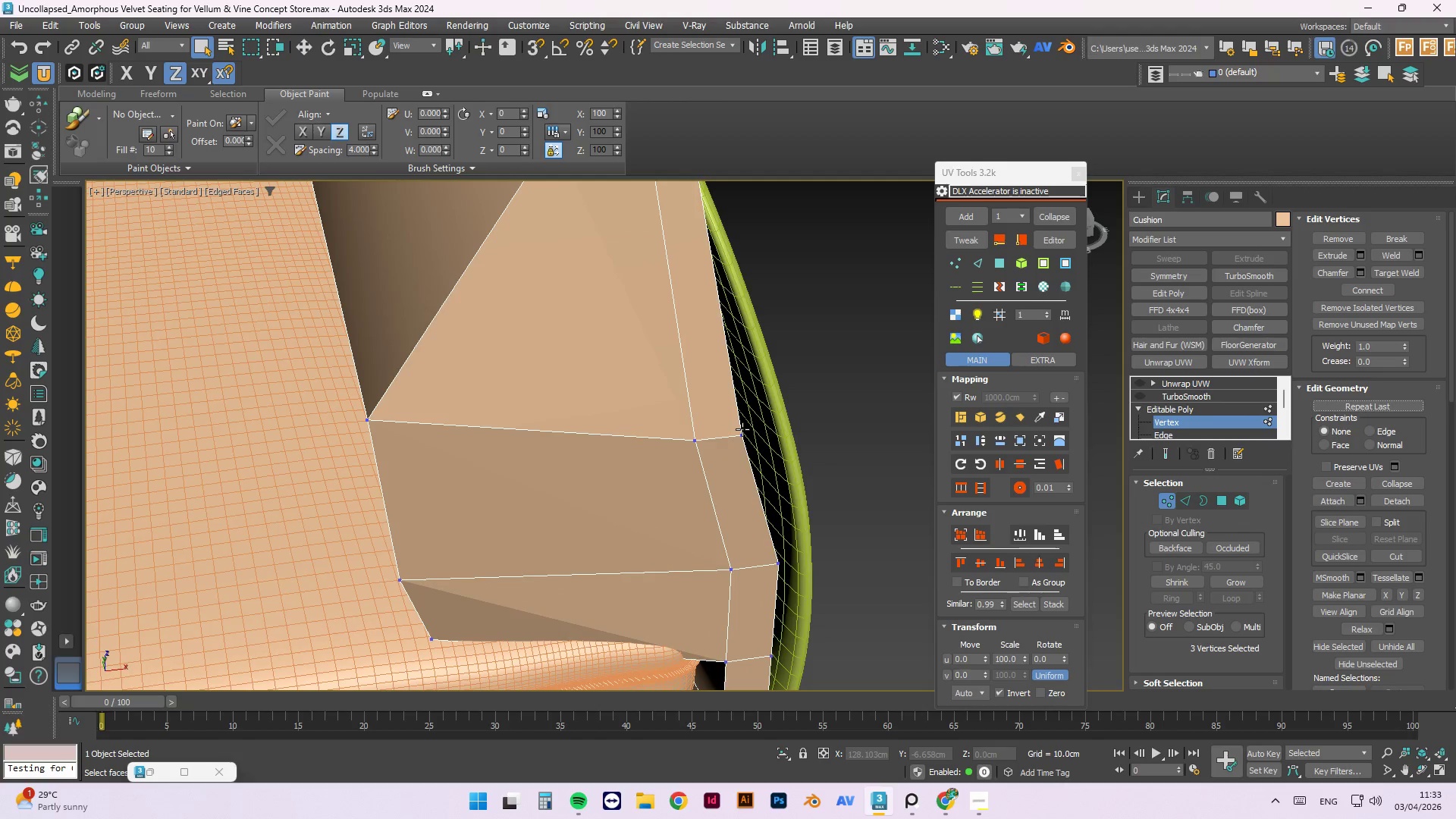 
hold_key(key=ControlLeft, duration=1.53)
 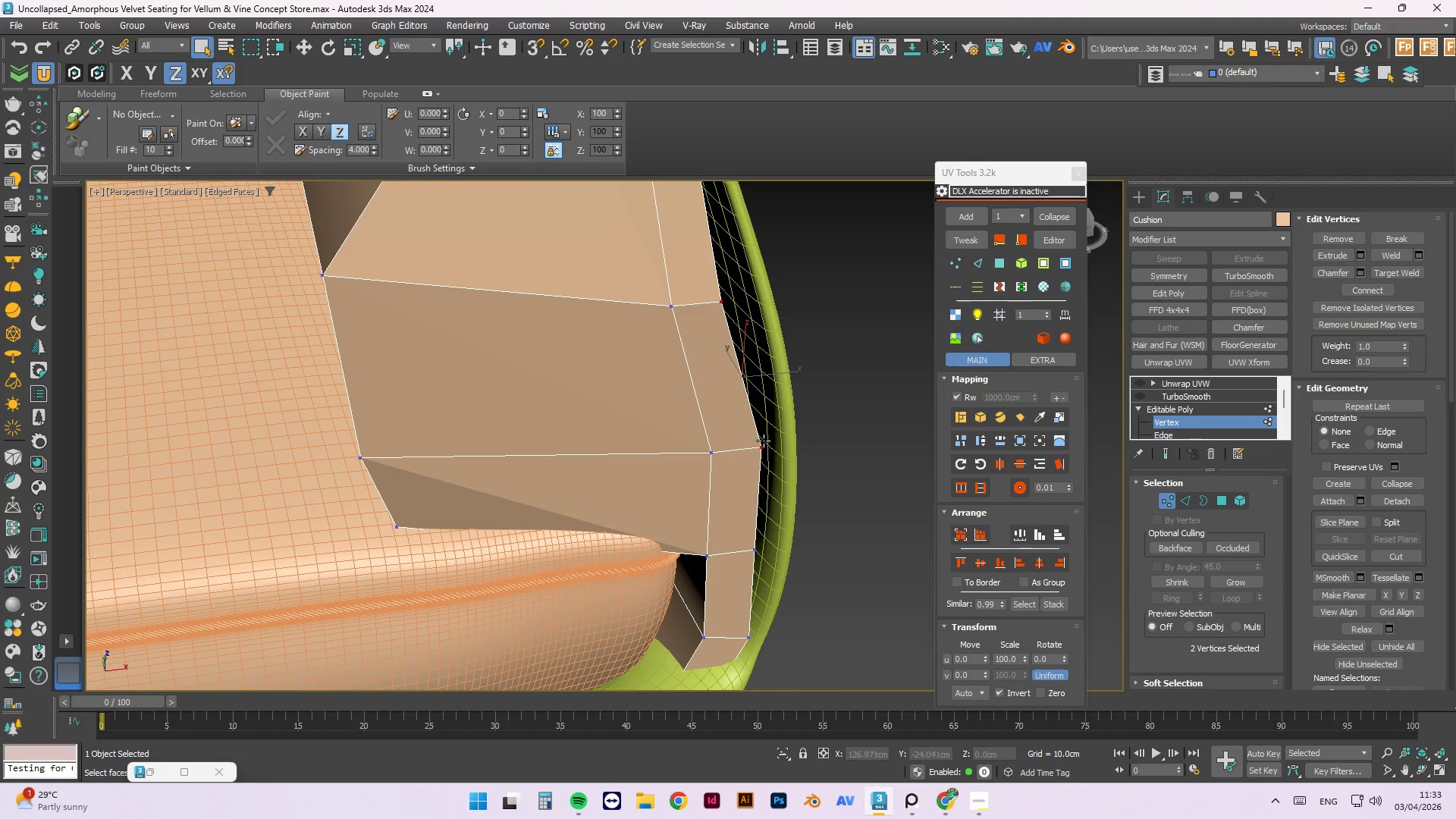 
scroll: coordinate [731, 411], scroll_direction: none, amount: 0.0
 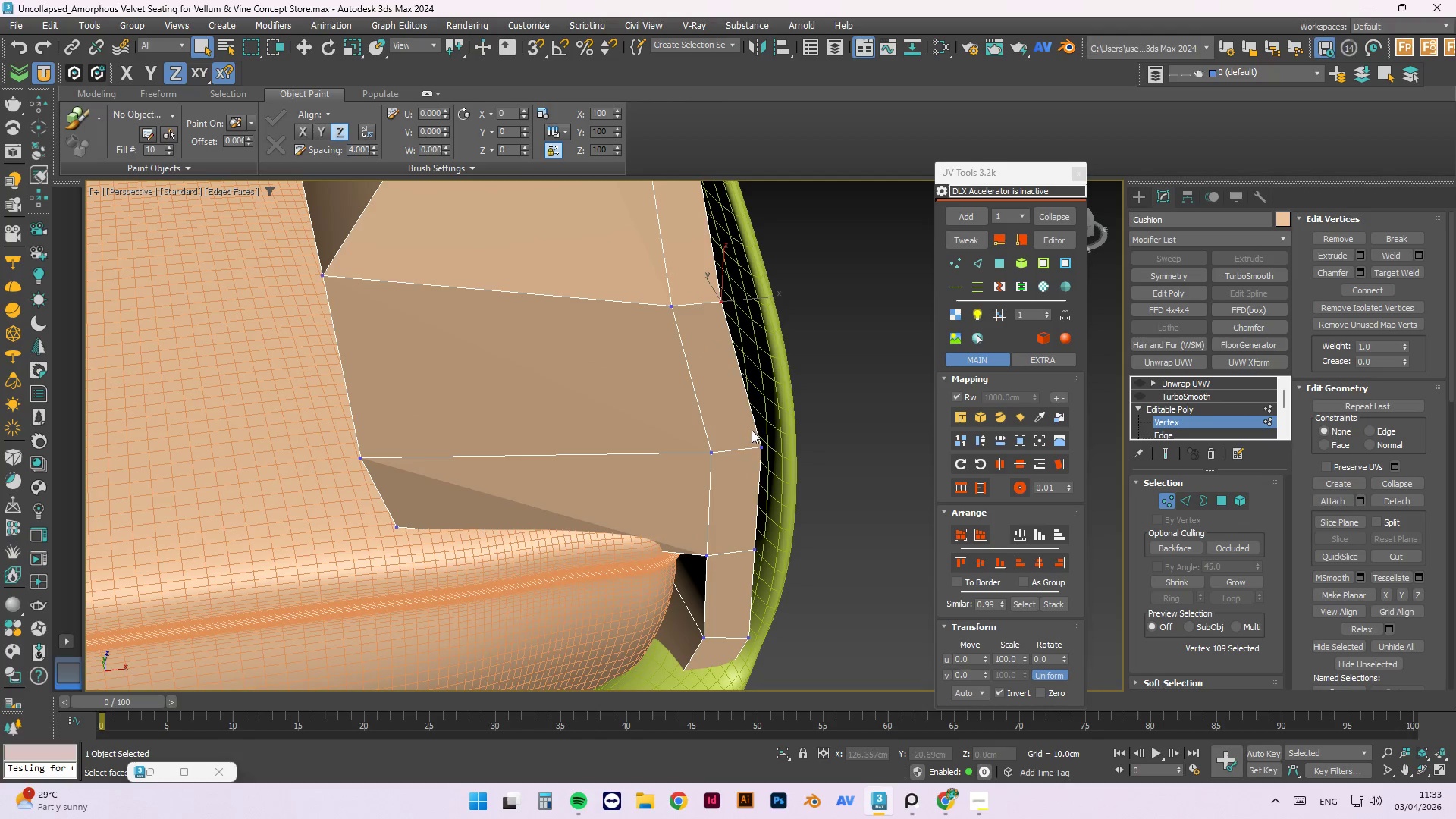 
left_click([763, 444])
 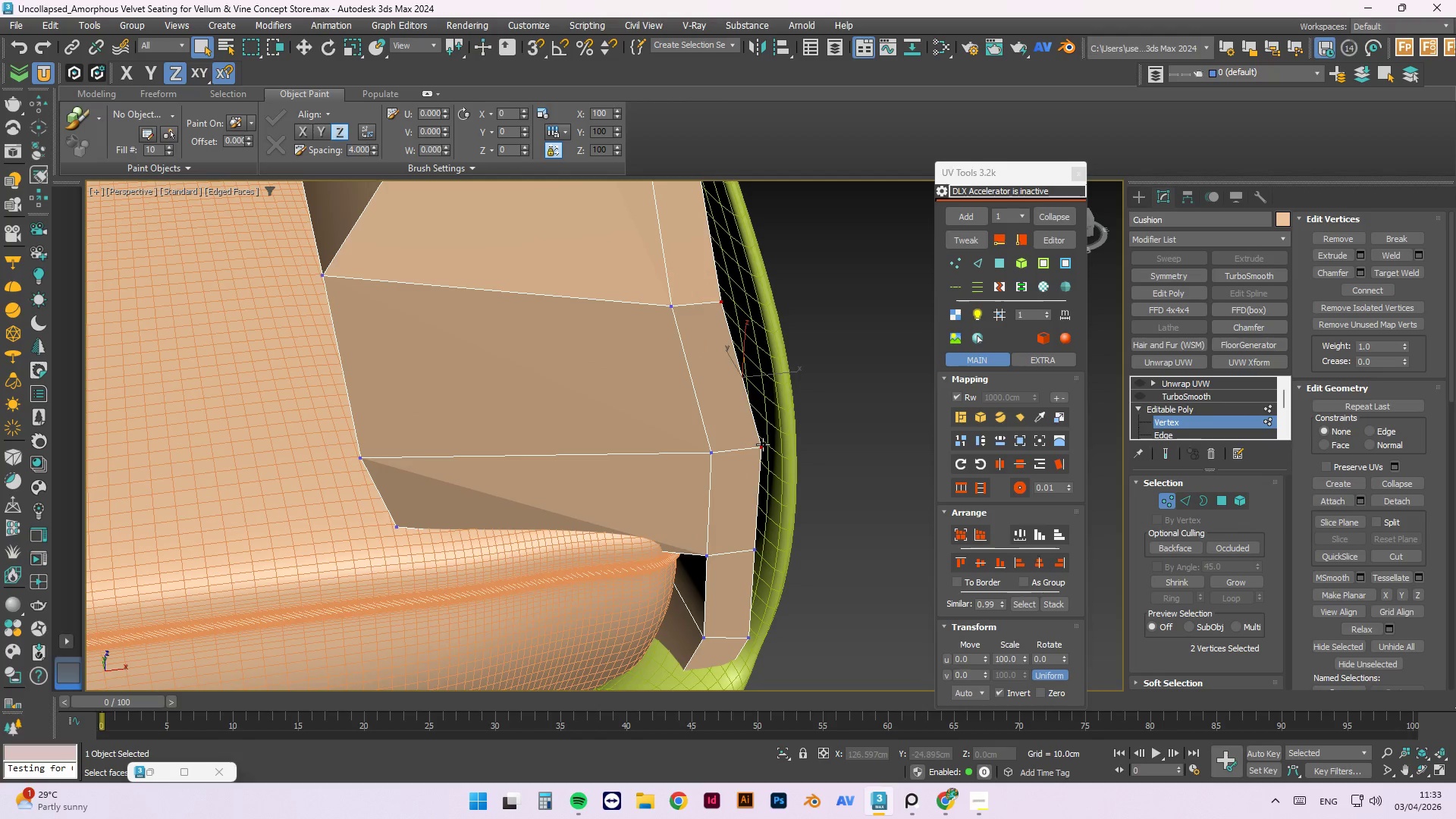 
key(Control+ControlLeft)
 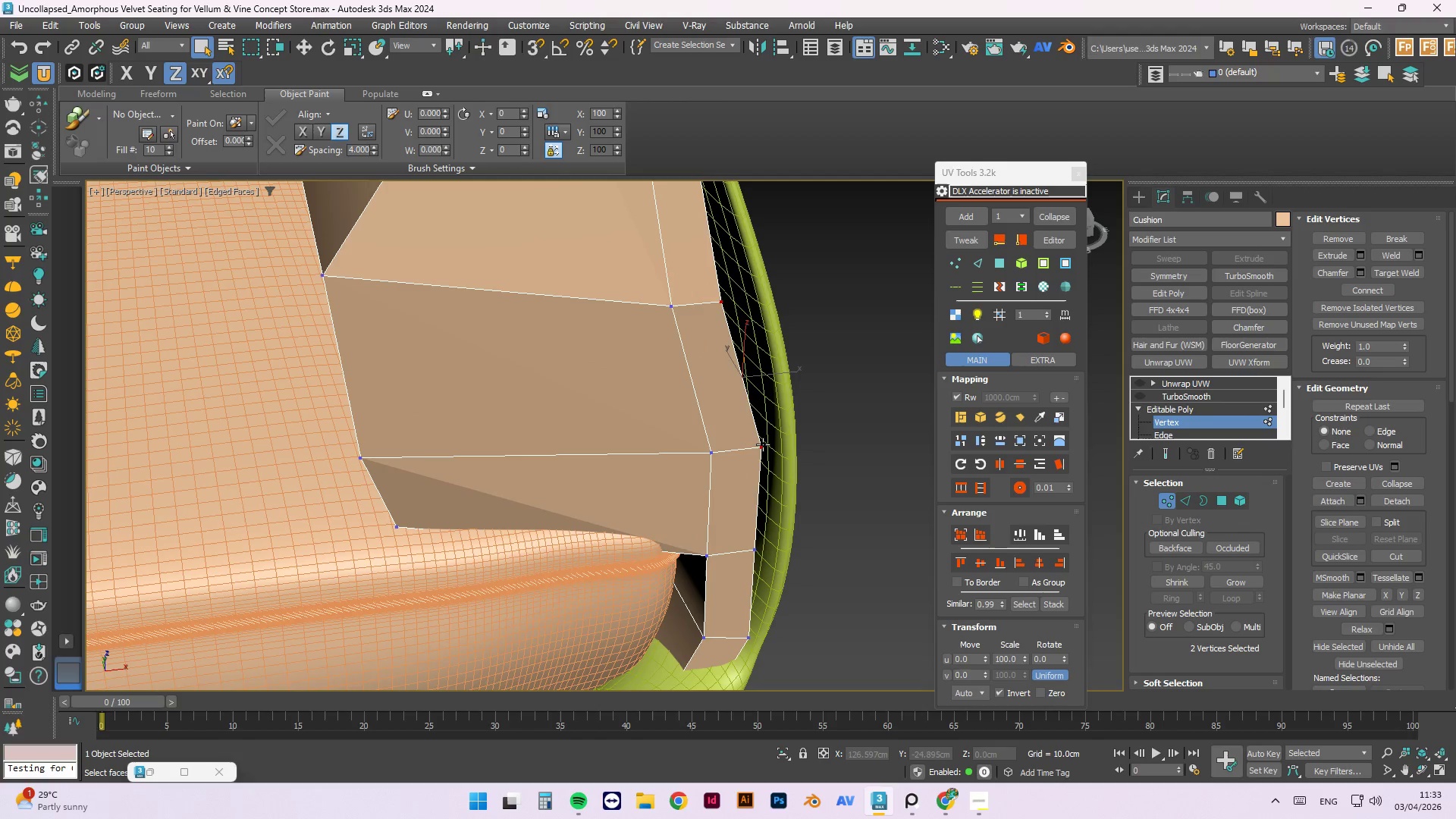 
key(Control+ControlLeft)
 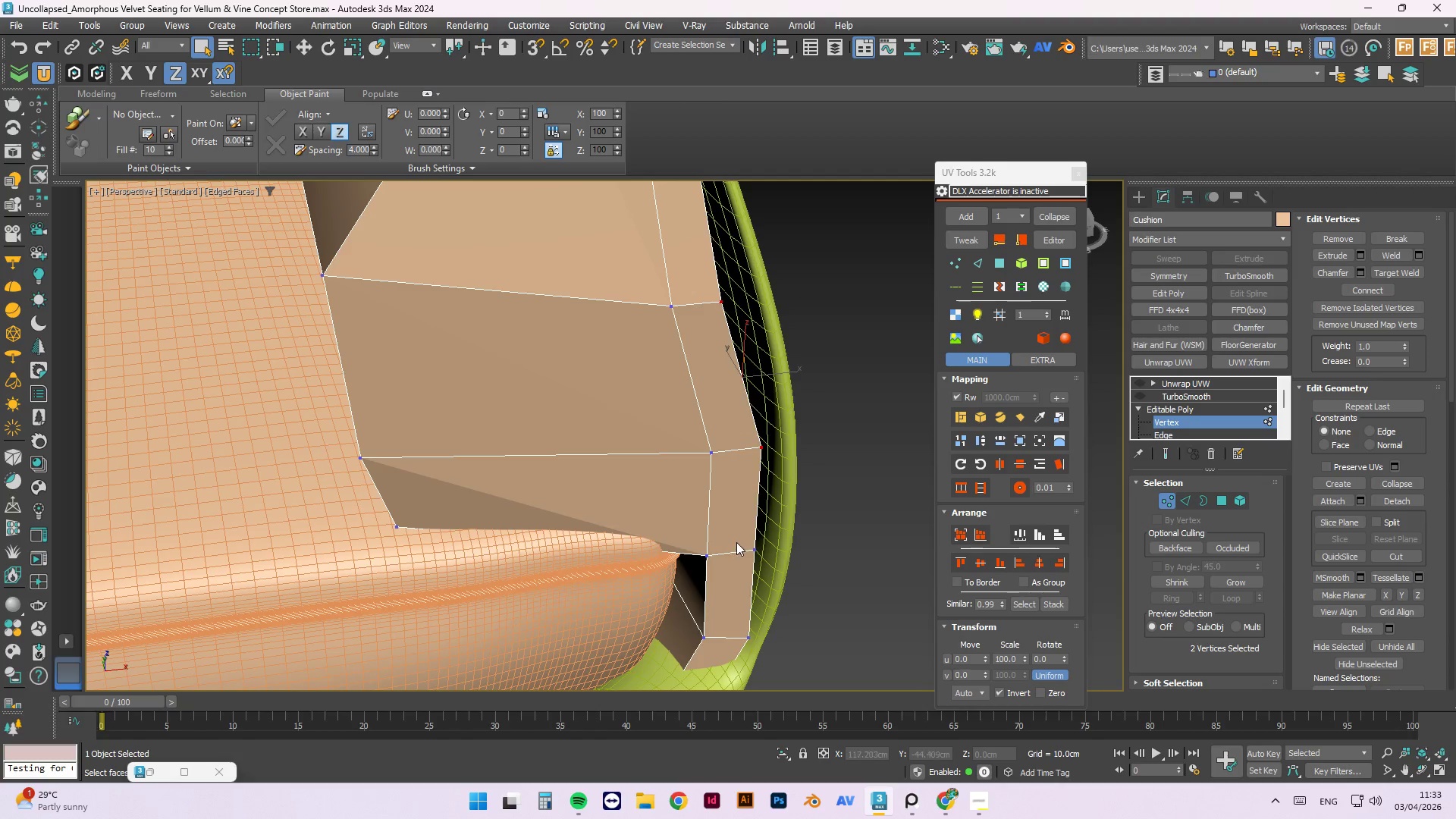 
hold_key(key=ControlLeft, duration=0.39)
left_click([755, 549])
 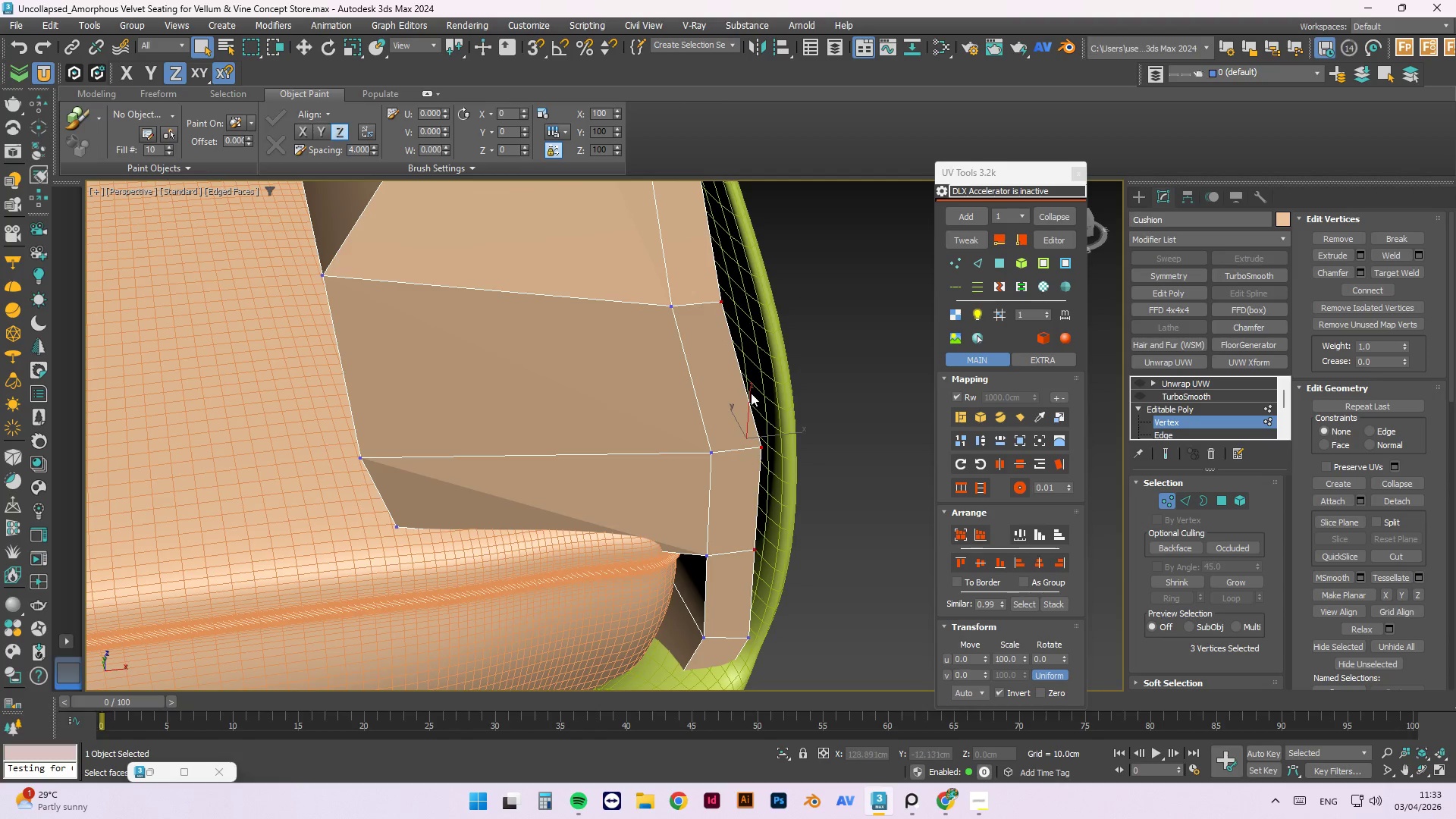 
hold_key(key=ControlLeft, duration=0.58)
 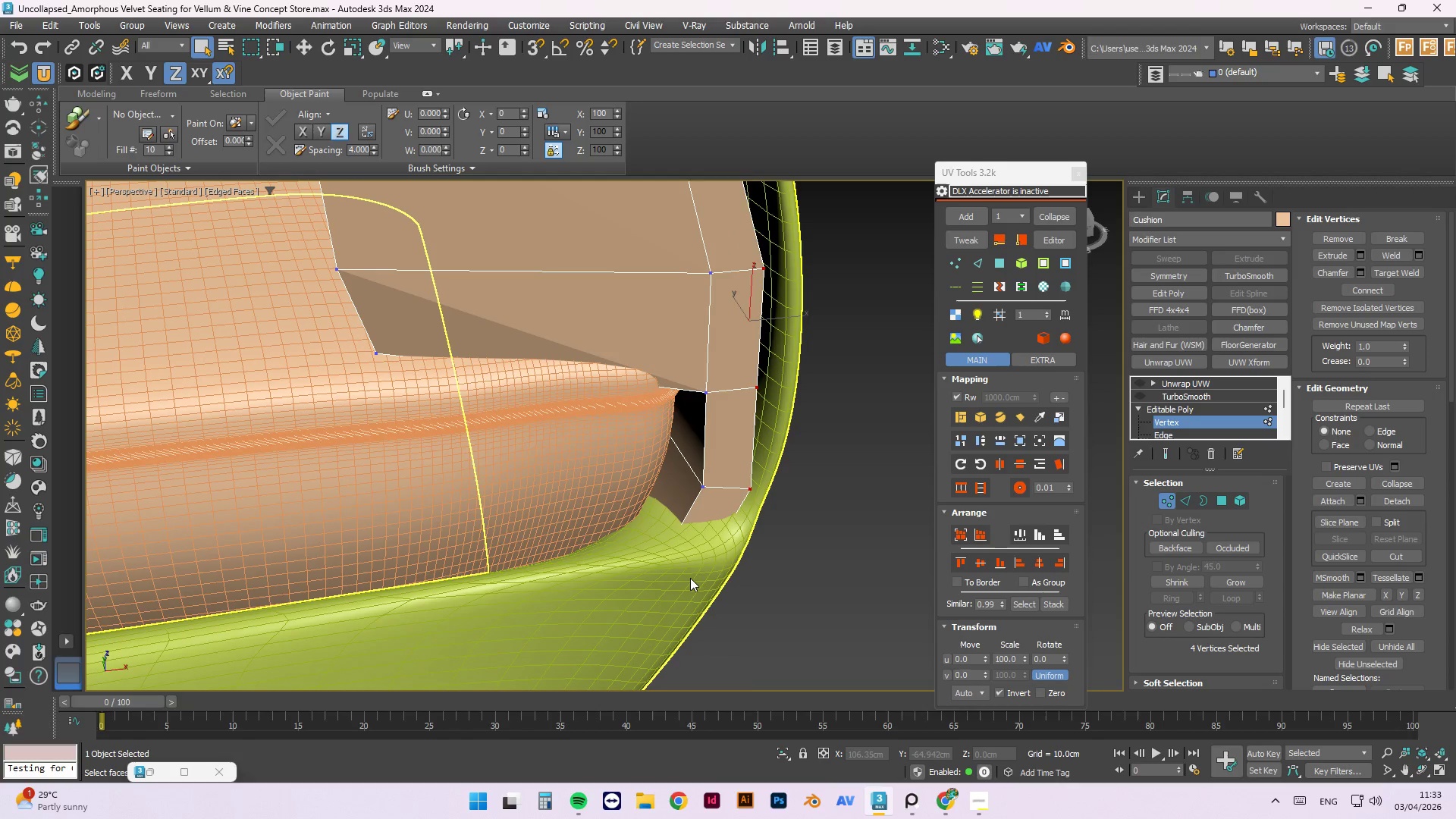 
scroll: coordinate [749, 522], scroll_direction: none, amount: 0.0
 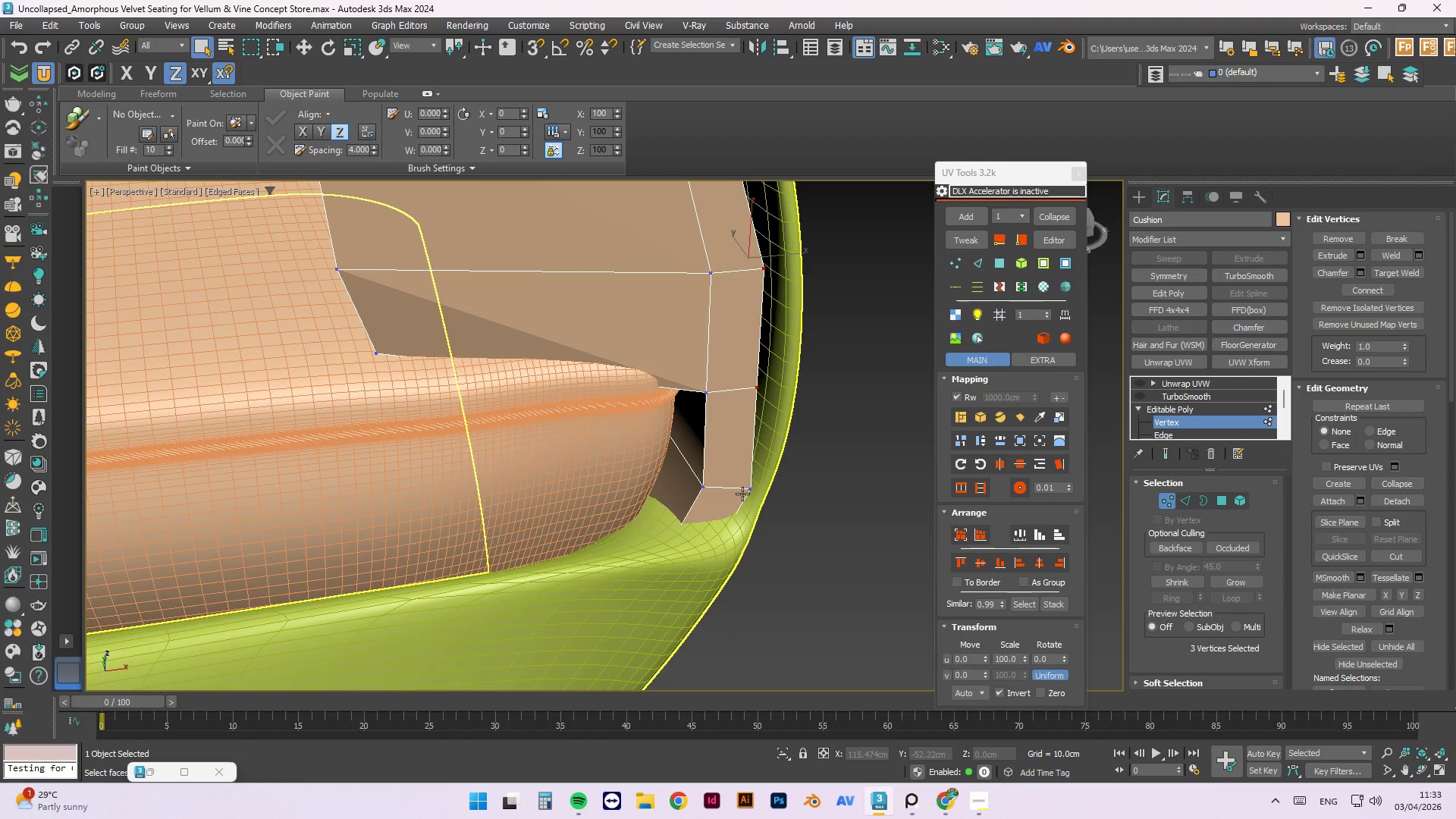 
left_click([751, 493])
 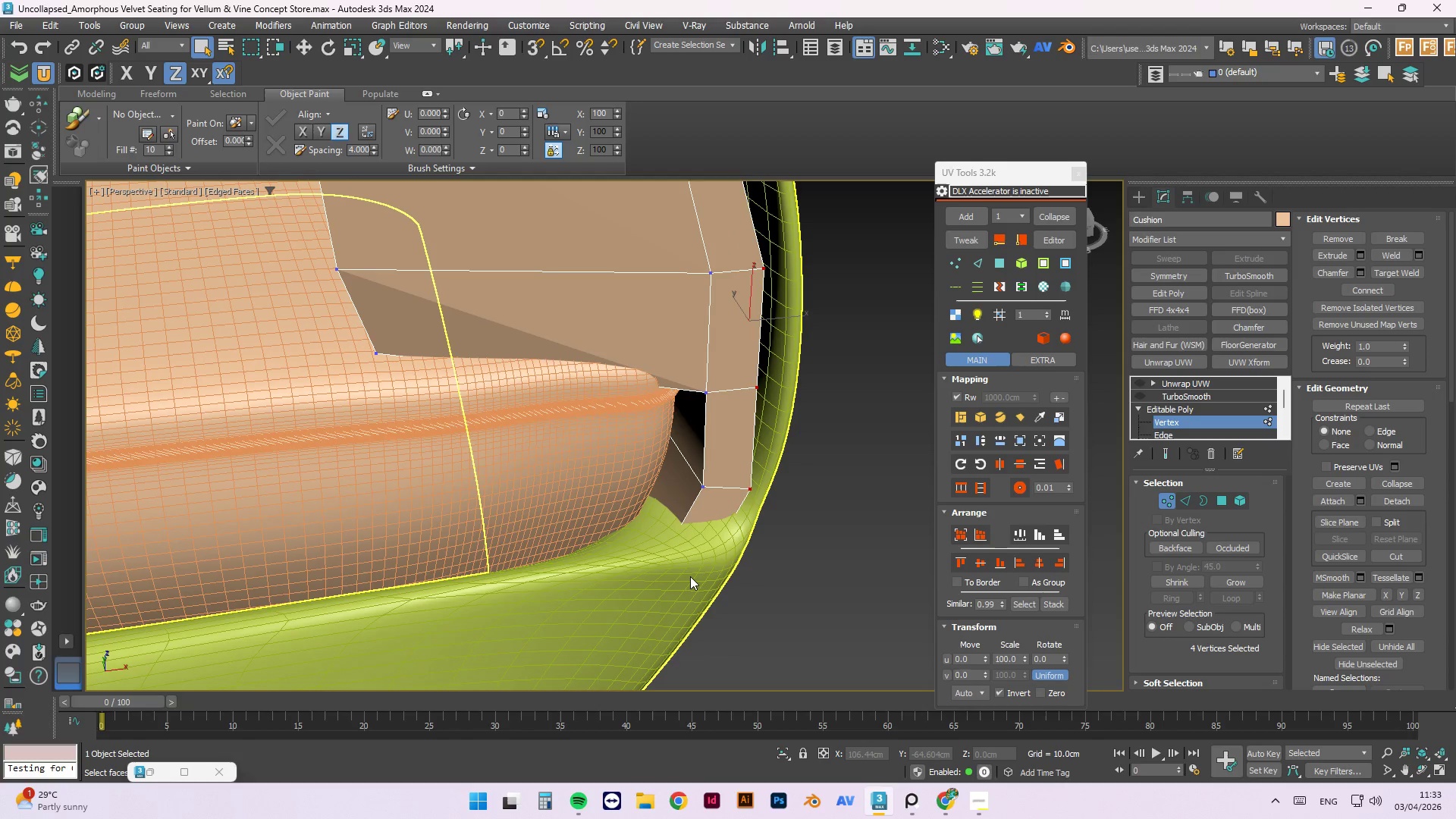 
scroll: coordinate [689, 578], scroll_direction: down, amount: 1.0
 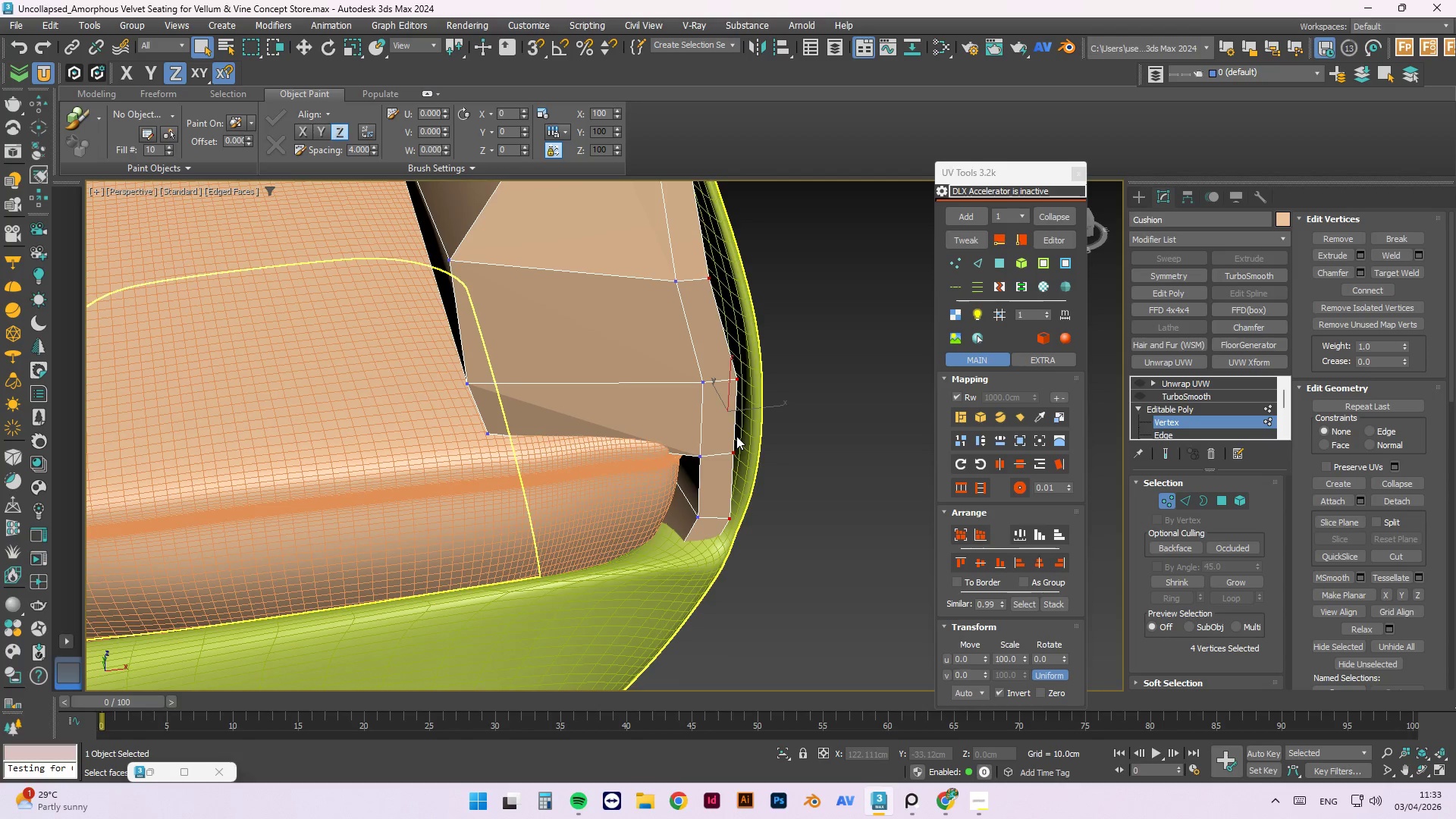 
key(W)
 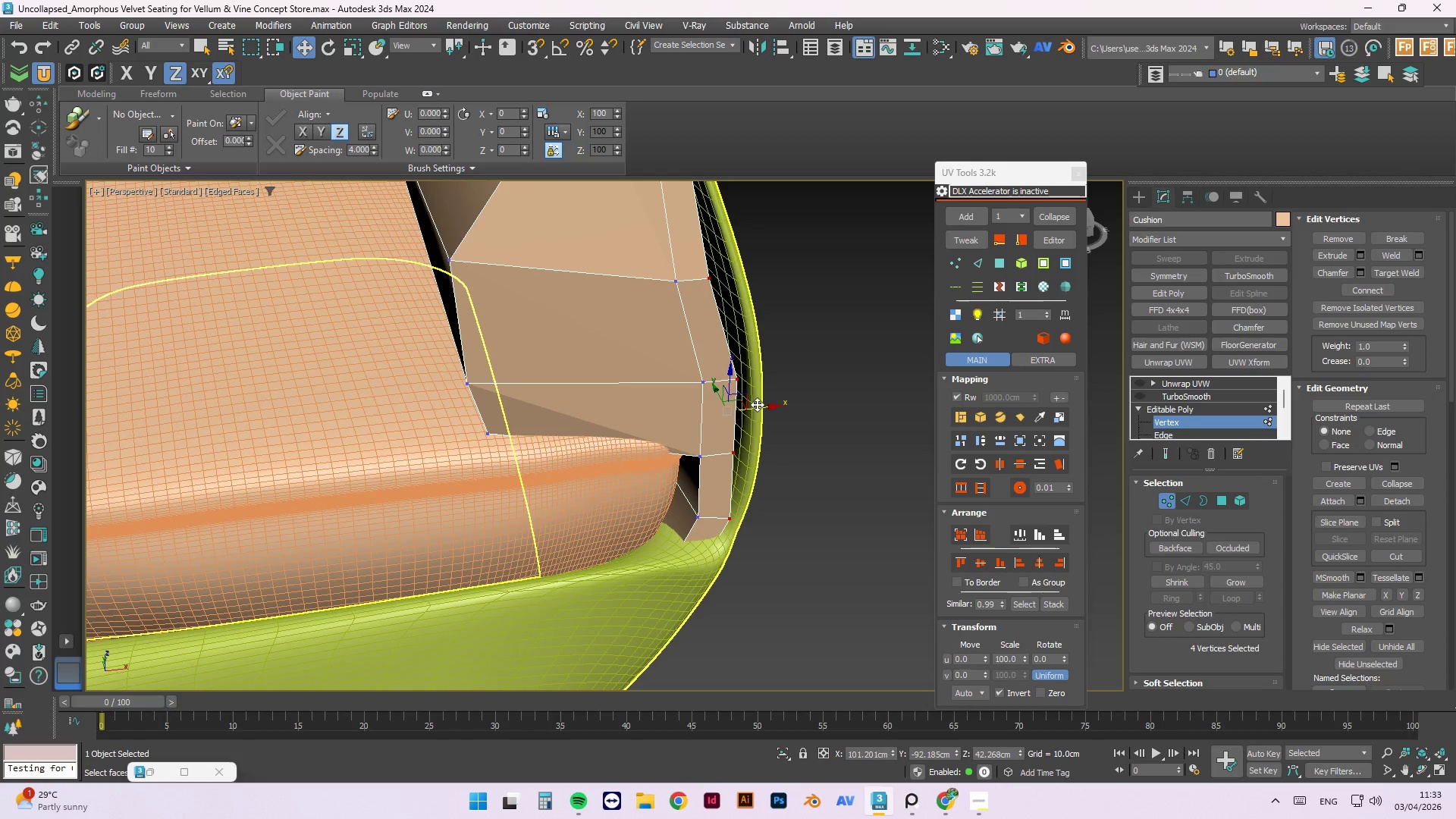 
left_click_drag(start_coordinate=[758, 404], to_coordinate=[767, 405])
 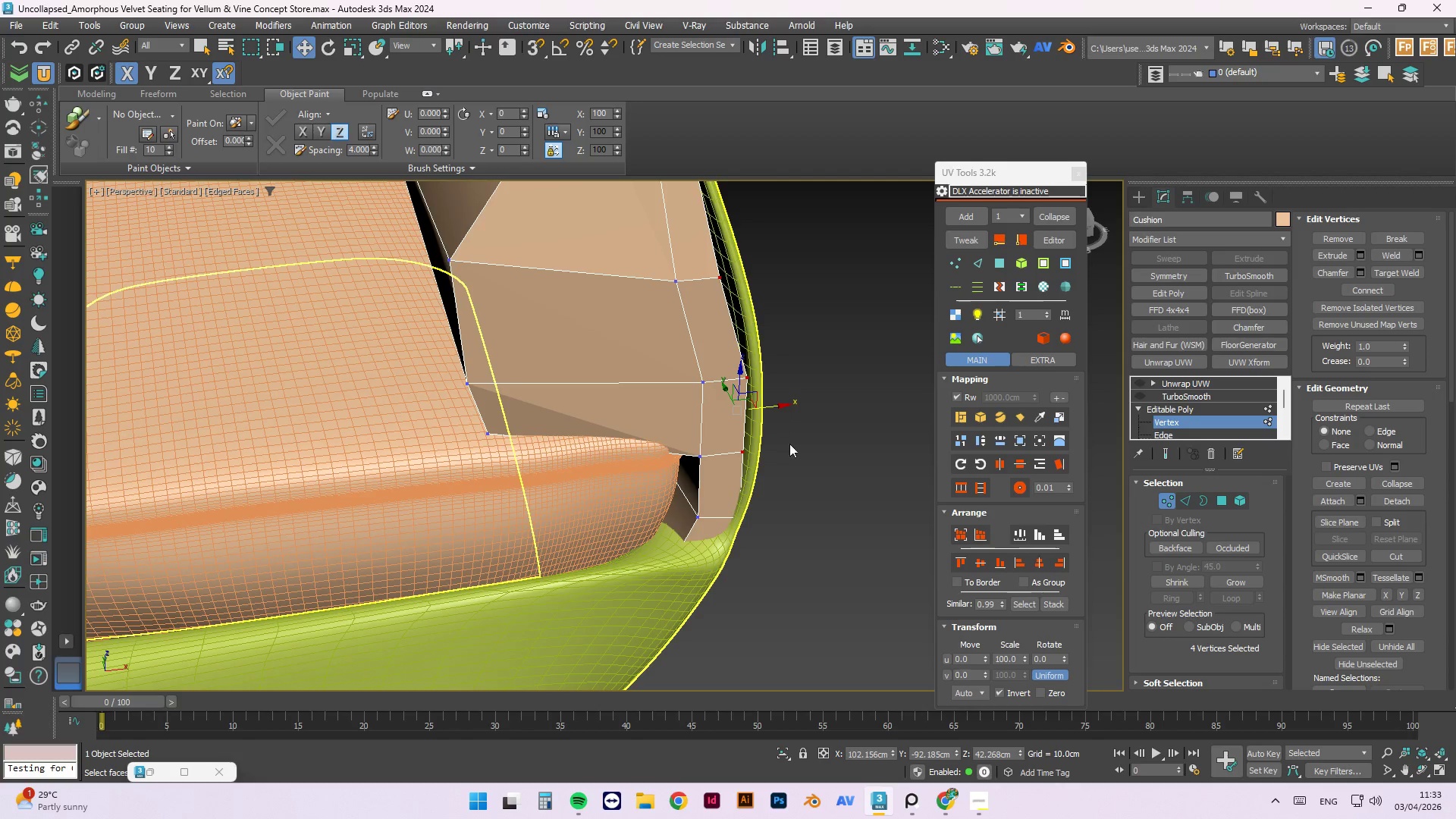 
hold_key(key=AltLeft, duration=1.5)
 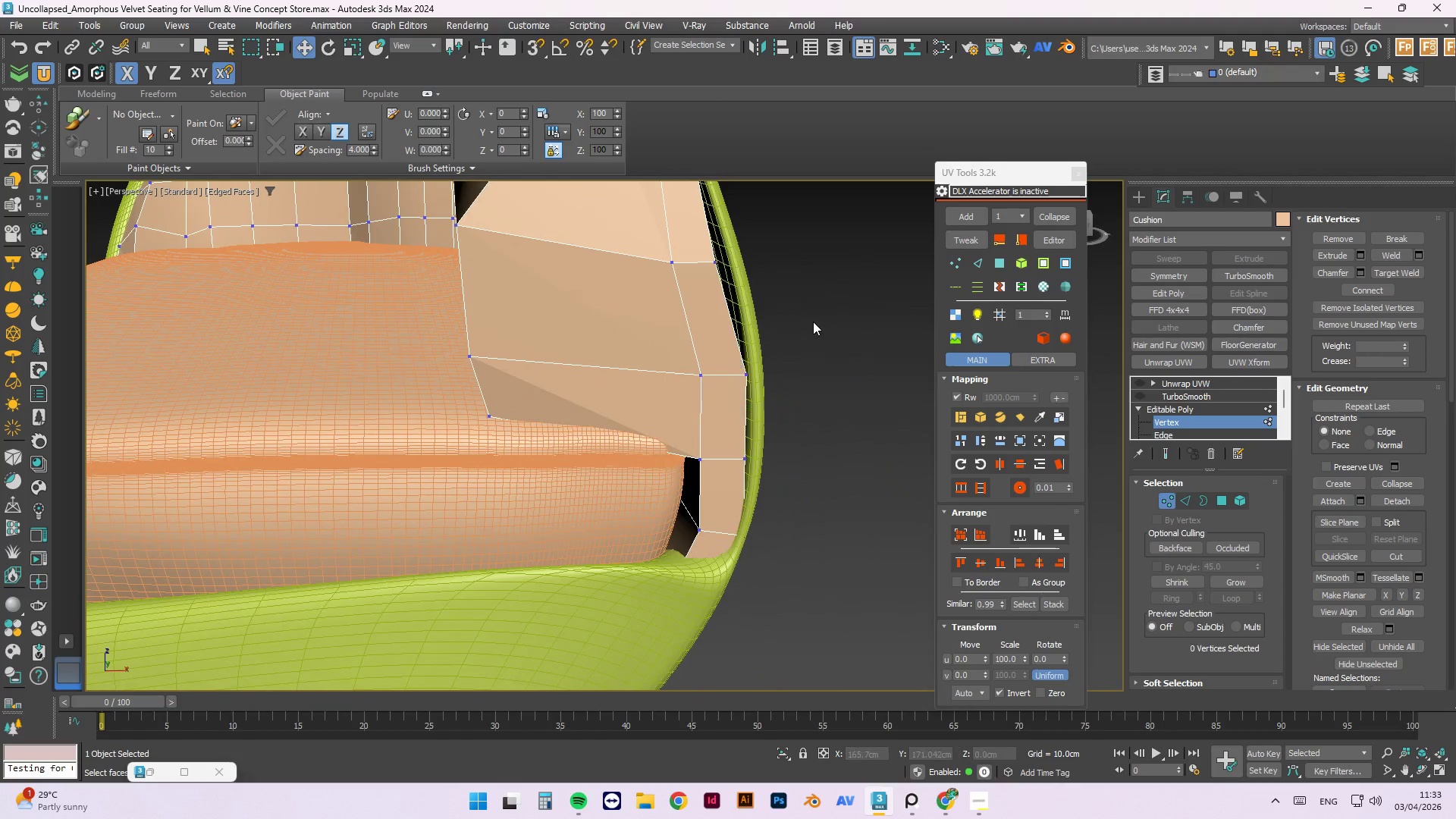 
key(Alt+AltLeft)
 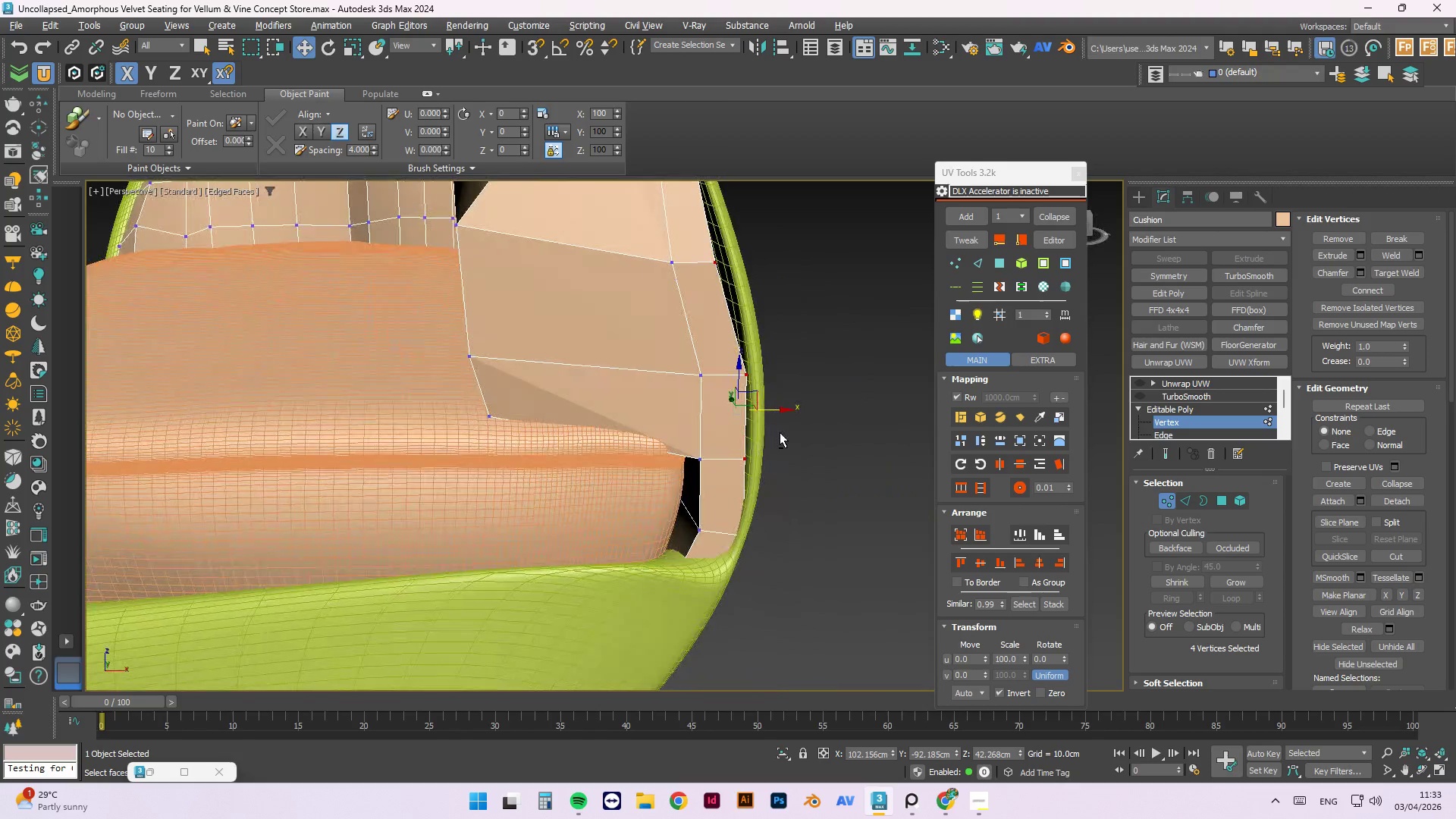 
key(Alt+AltLeft)
 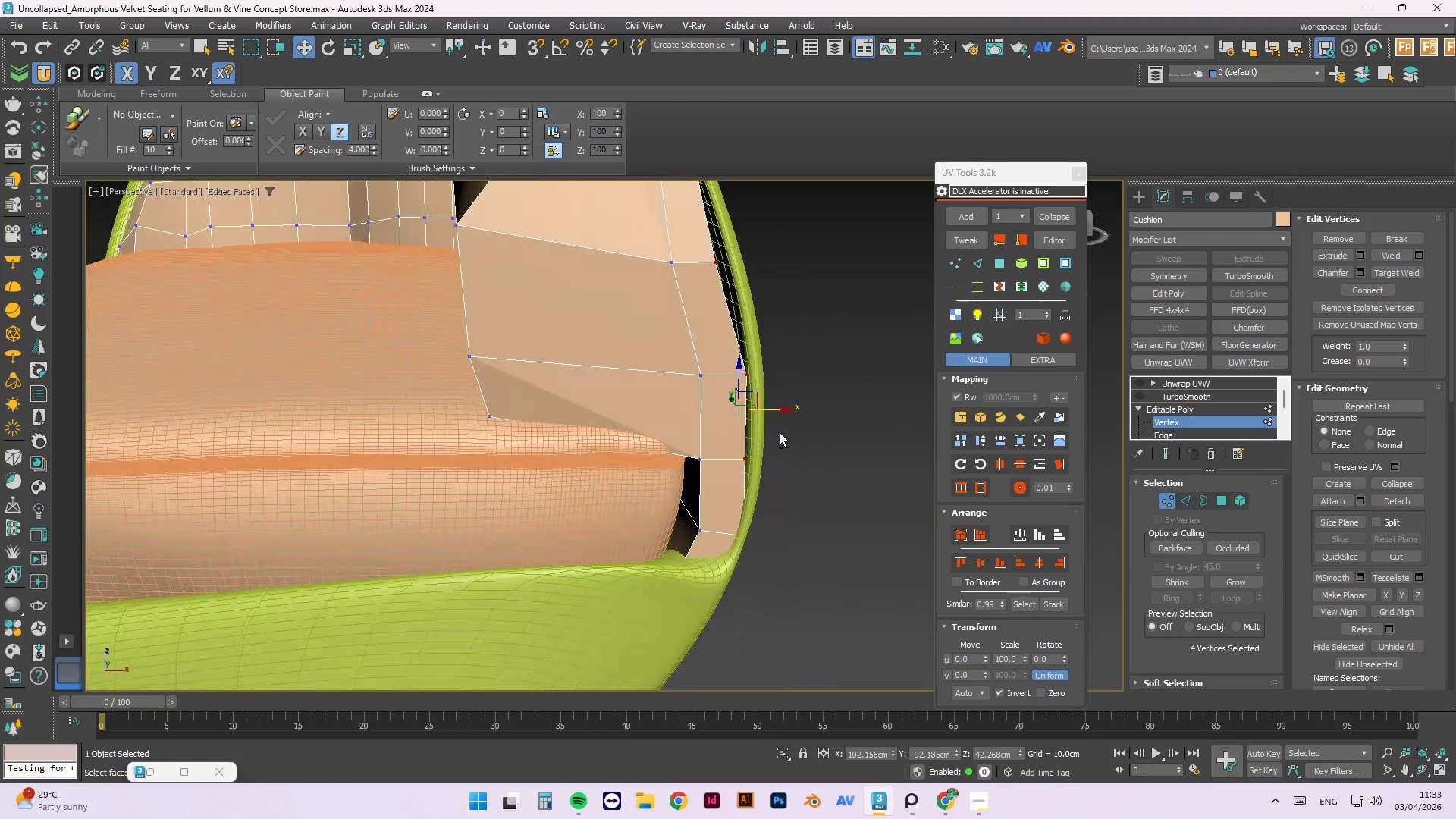 
key(Alt+AltLeft)
 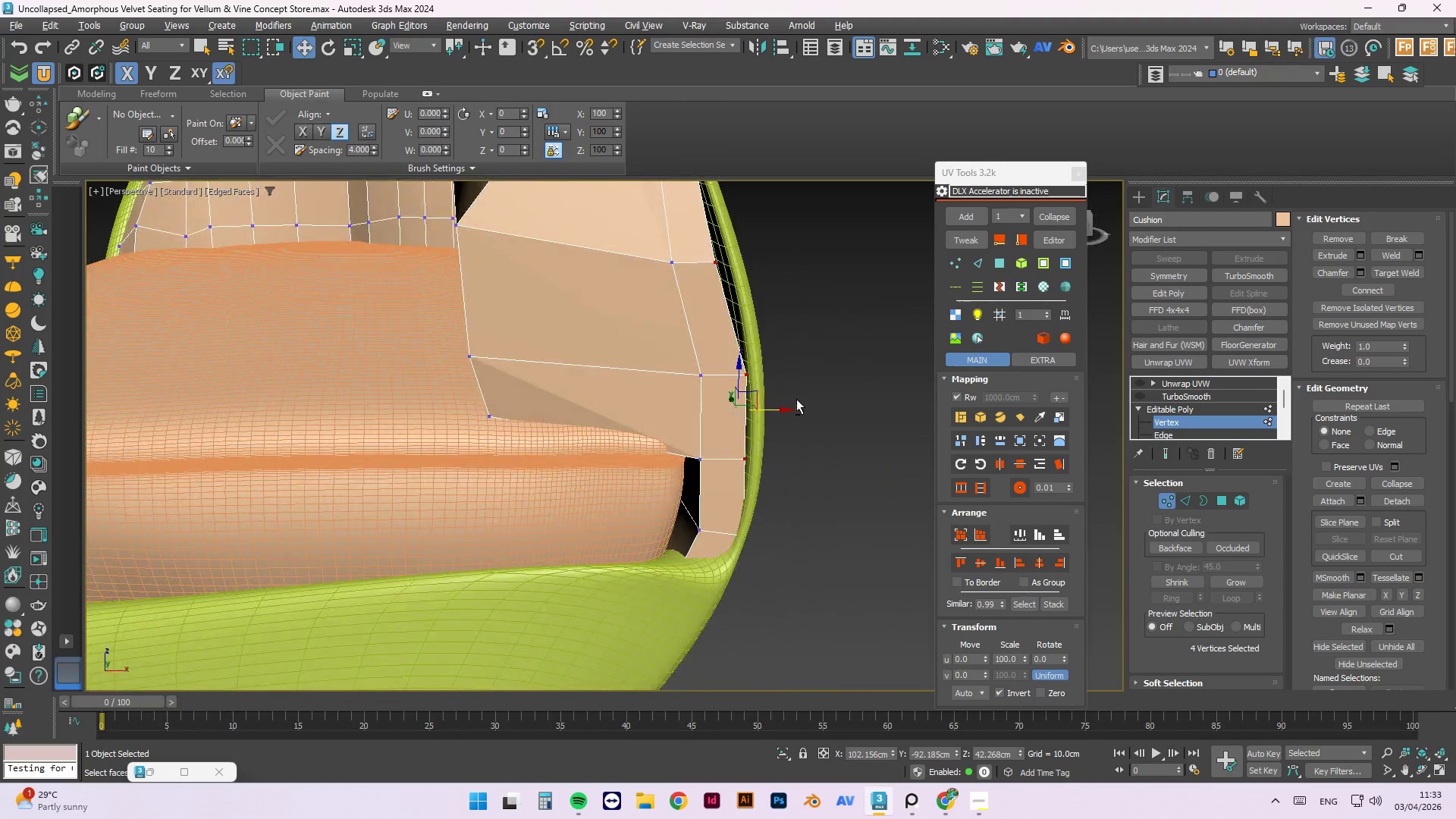 
key(Alt+AltLeft)
 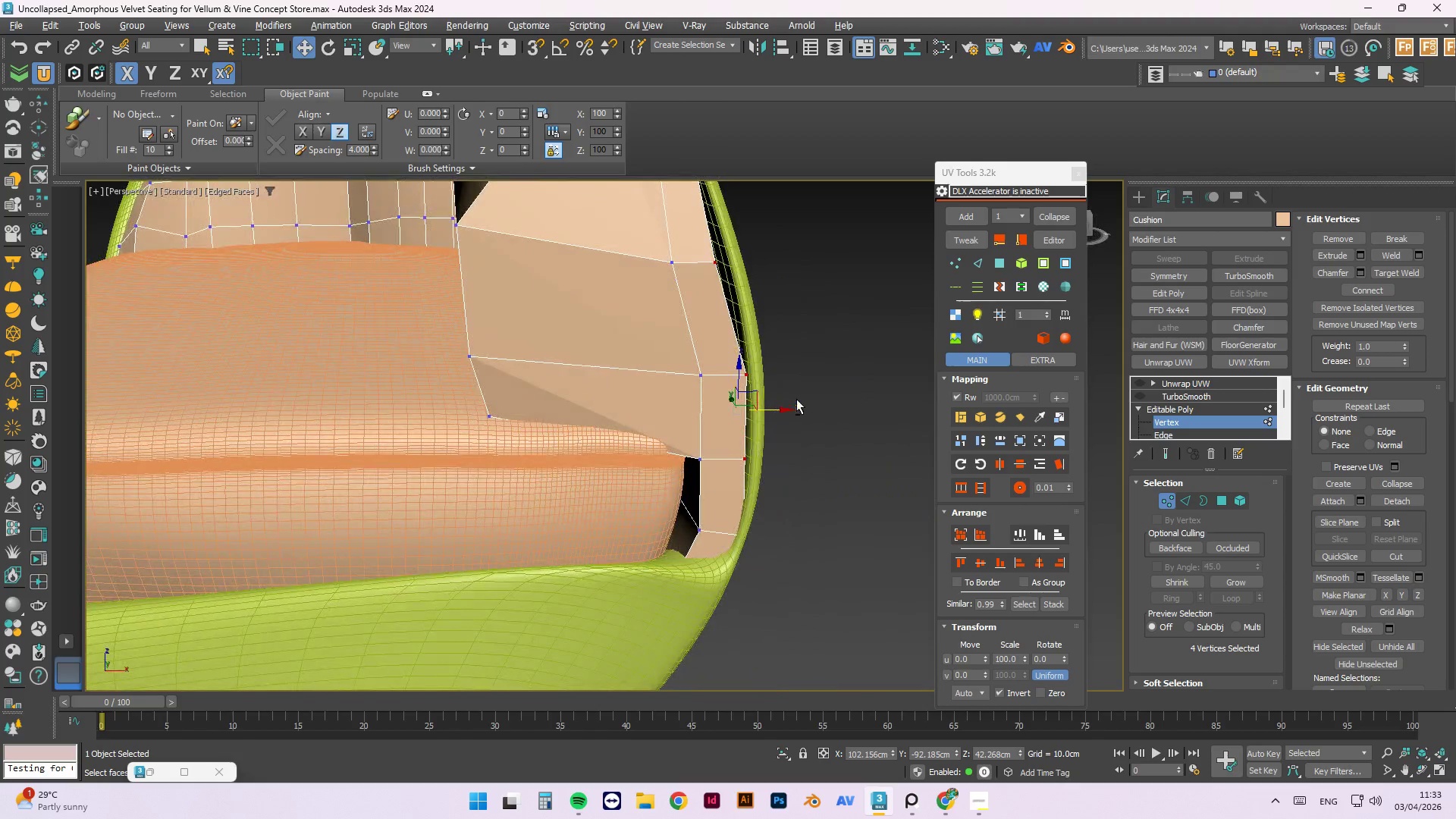 
key(Alt+AltLeft)
 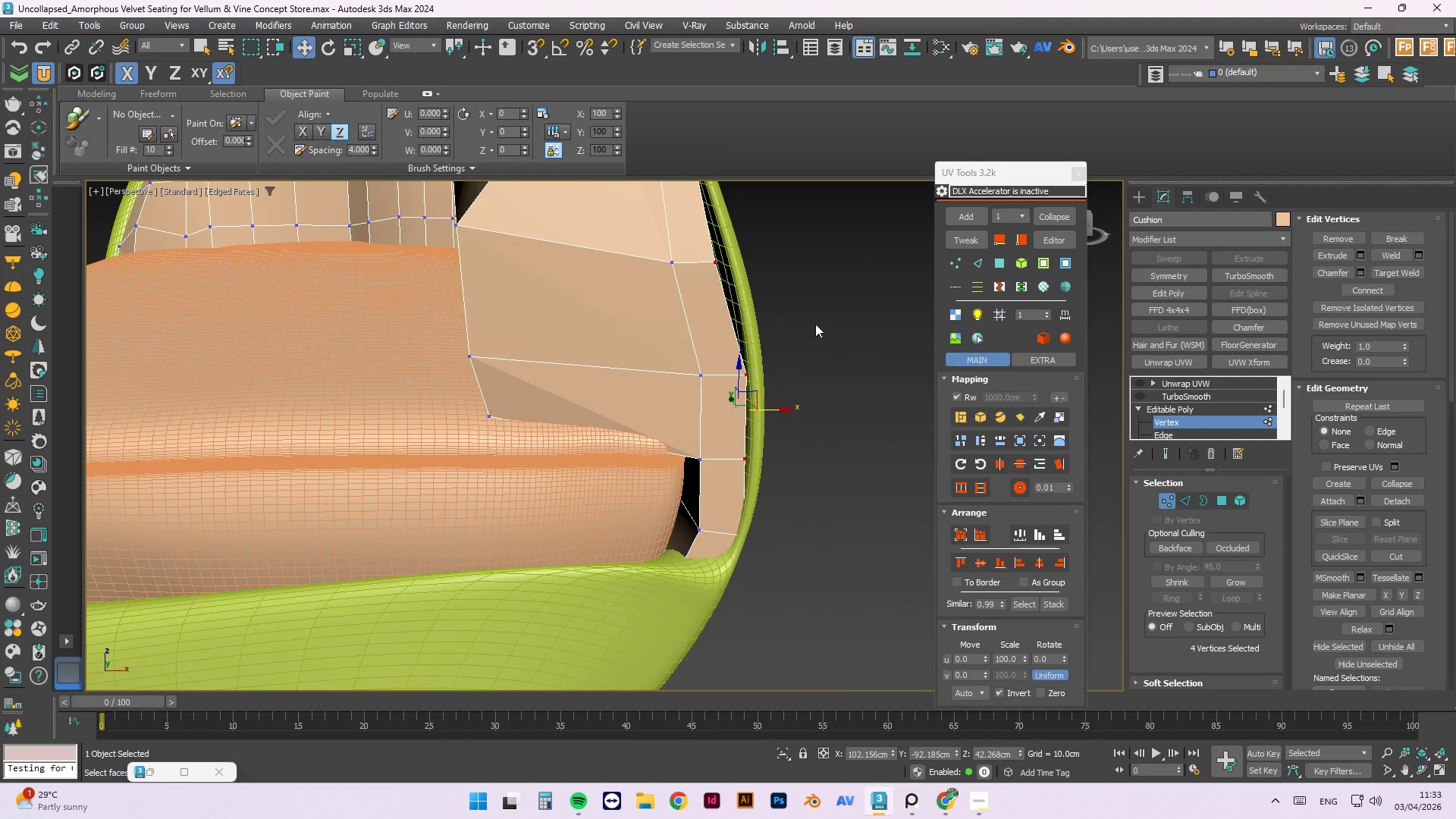 
left_click([814, 322])
 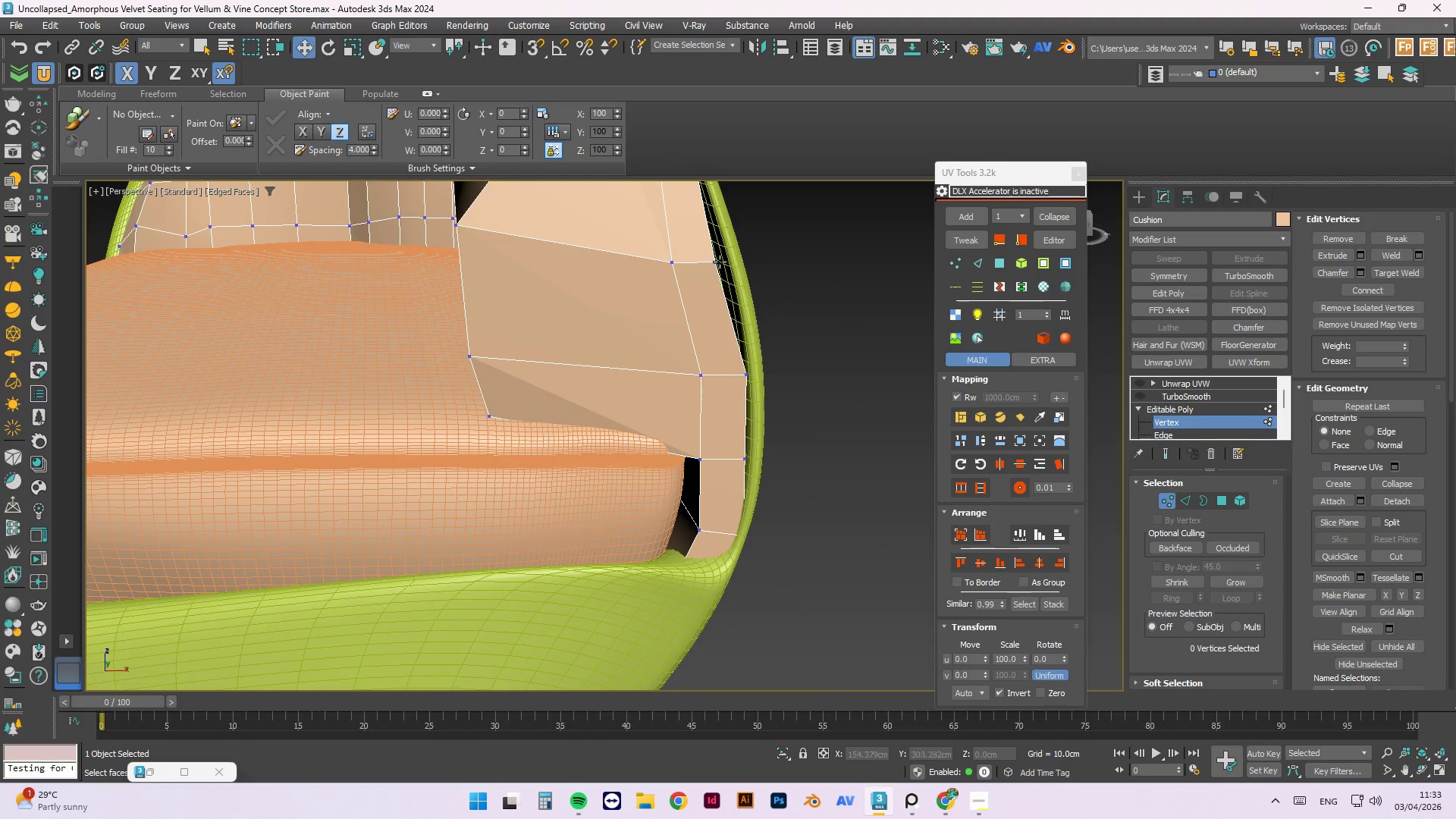 
left_click([715, 263])
 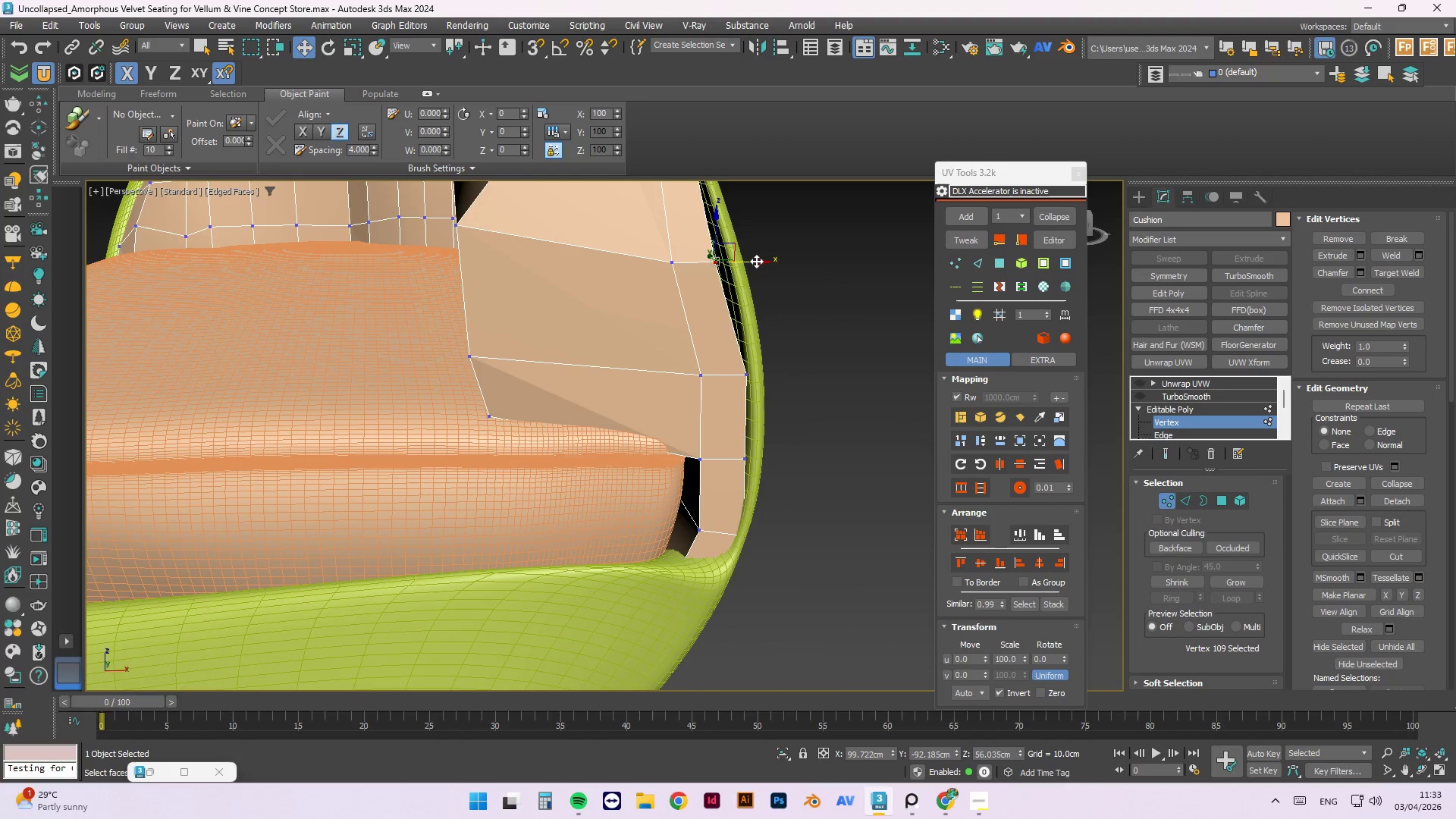 
left_click_drag(start_coordinate=[756, 261], to_coordinate=[767, 264])
 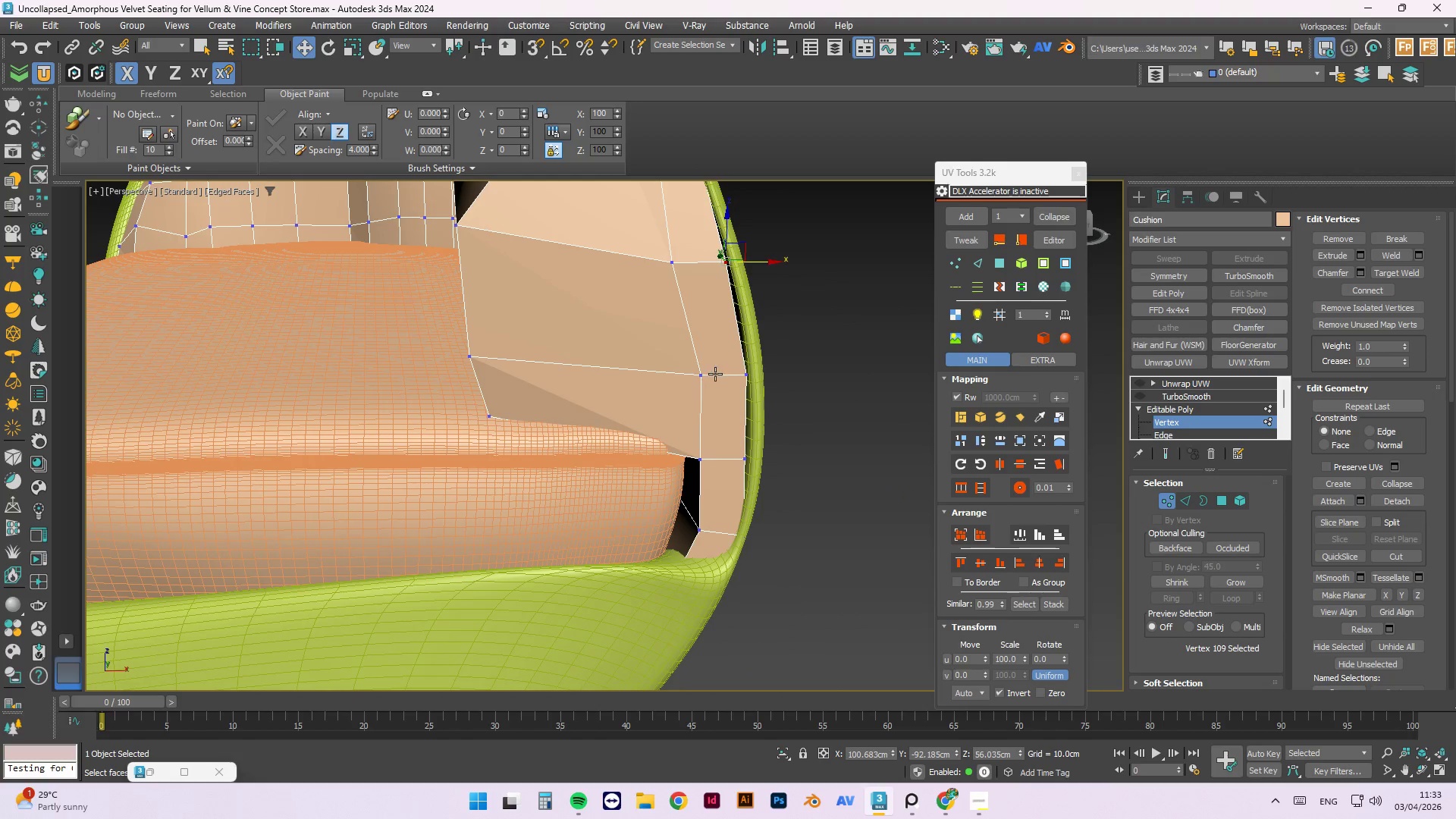 
hold_key(key=AltLeft, duration=1.25)
 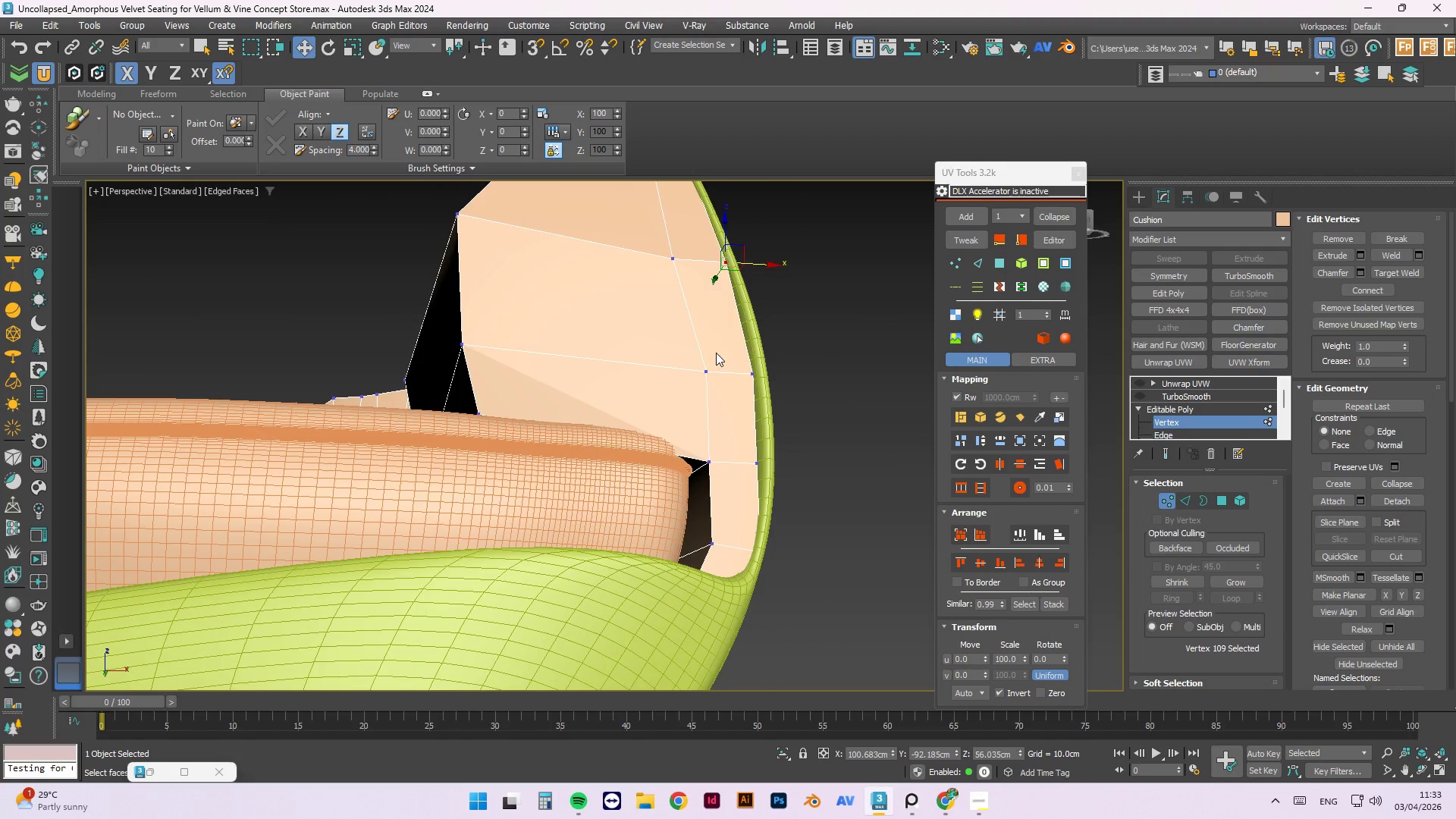 
left_click([977, 798])